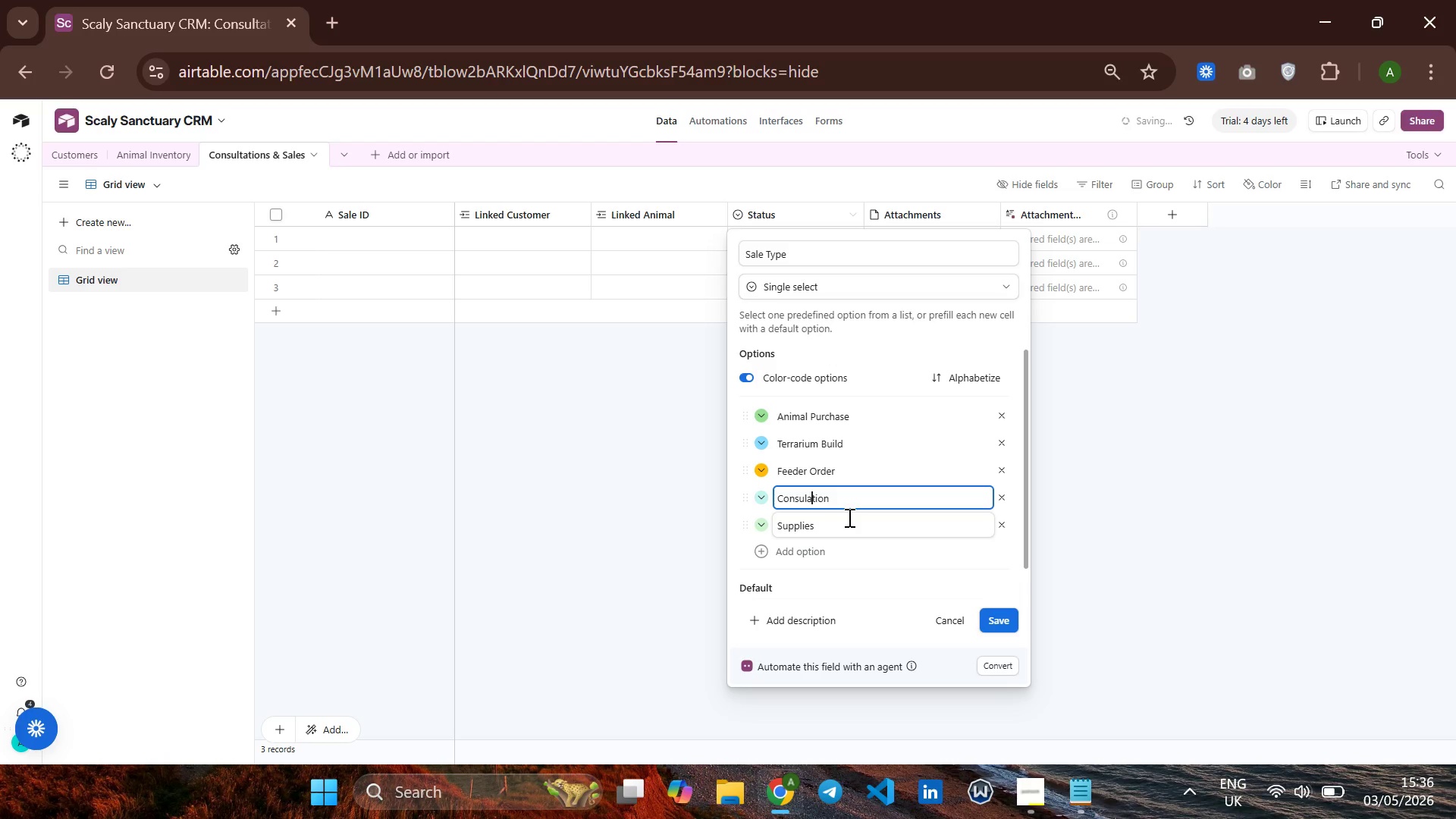 
key(ArrowLeft)
 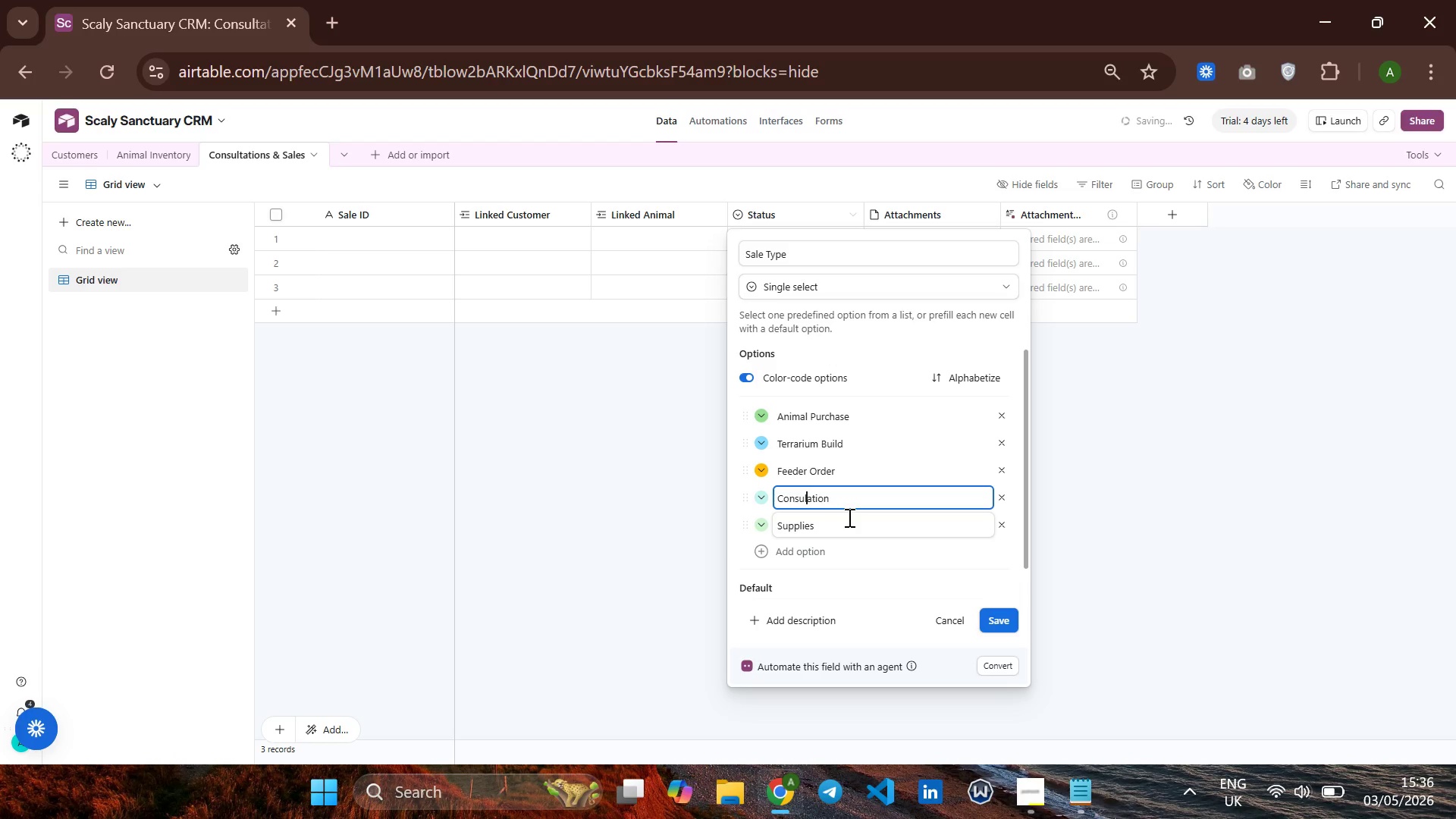 
key(T)
 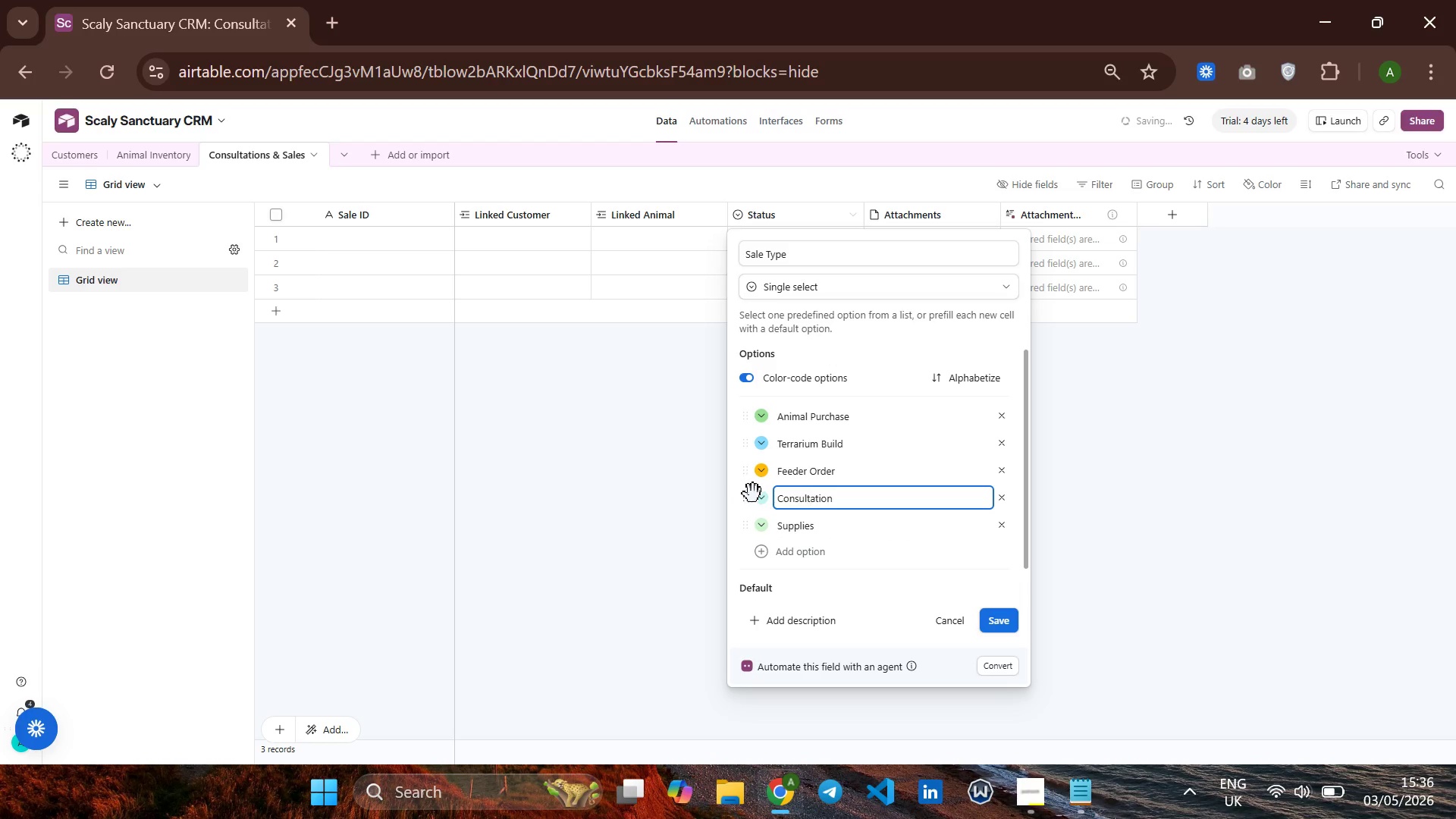 
left_click([762, 497])
 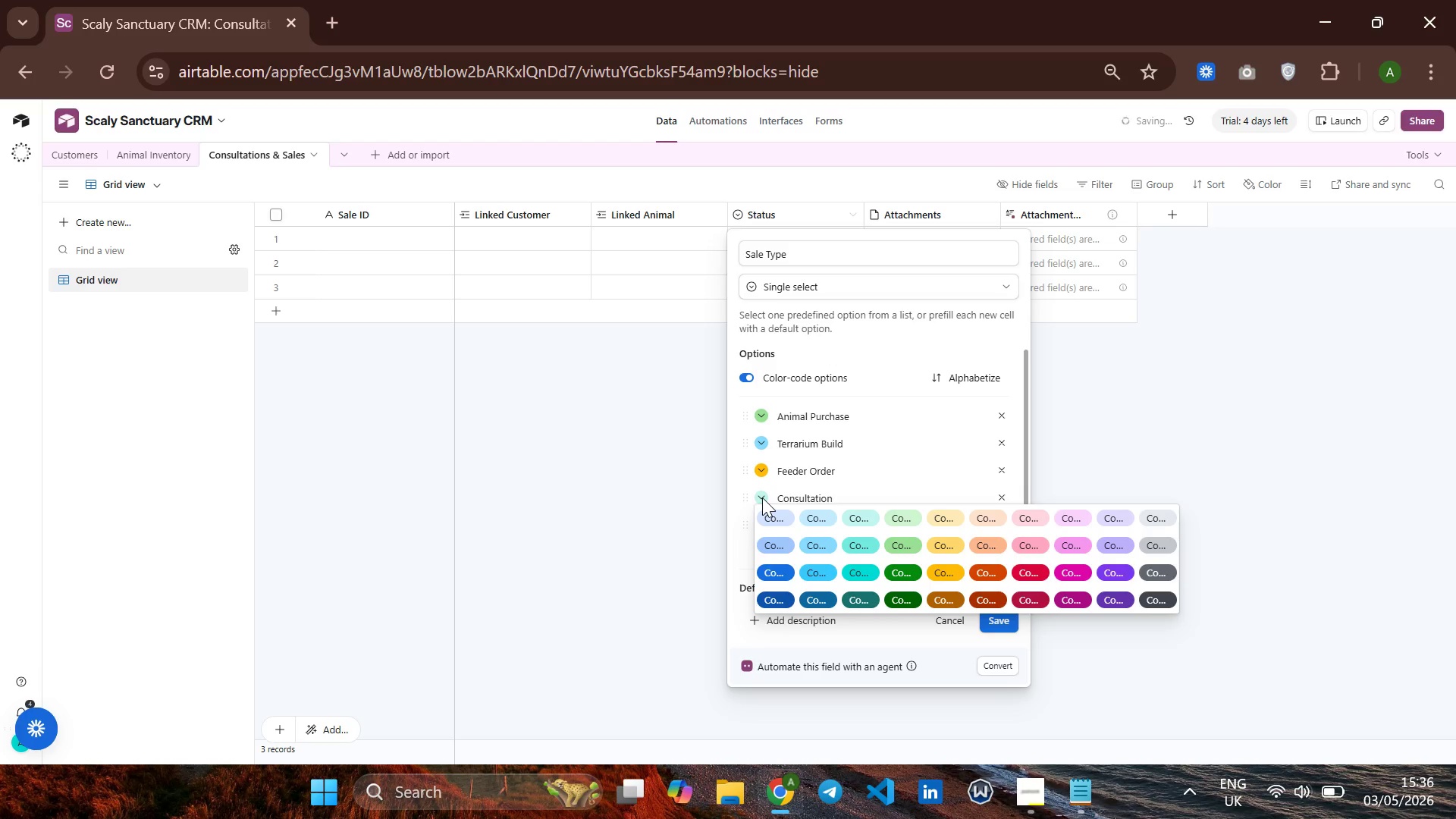 
wait(5.69)
 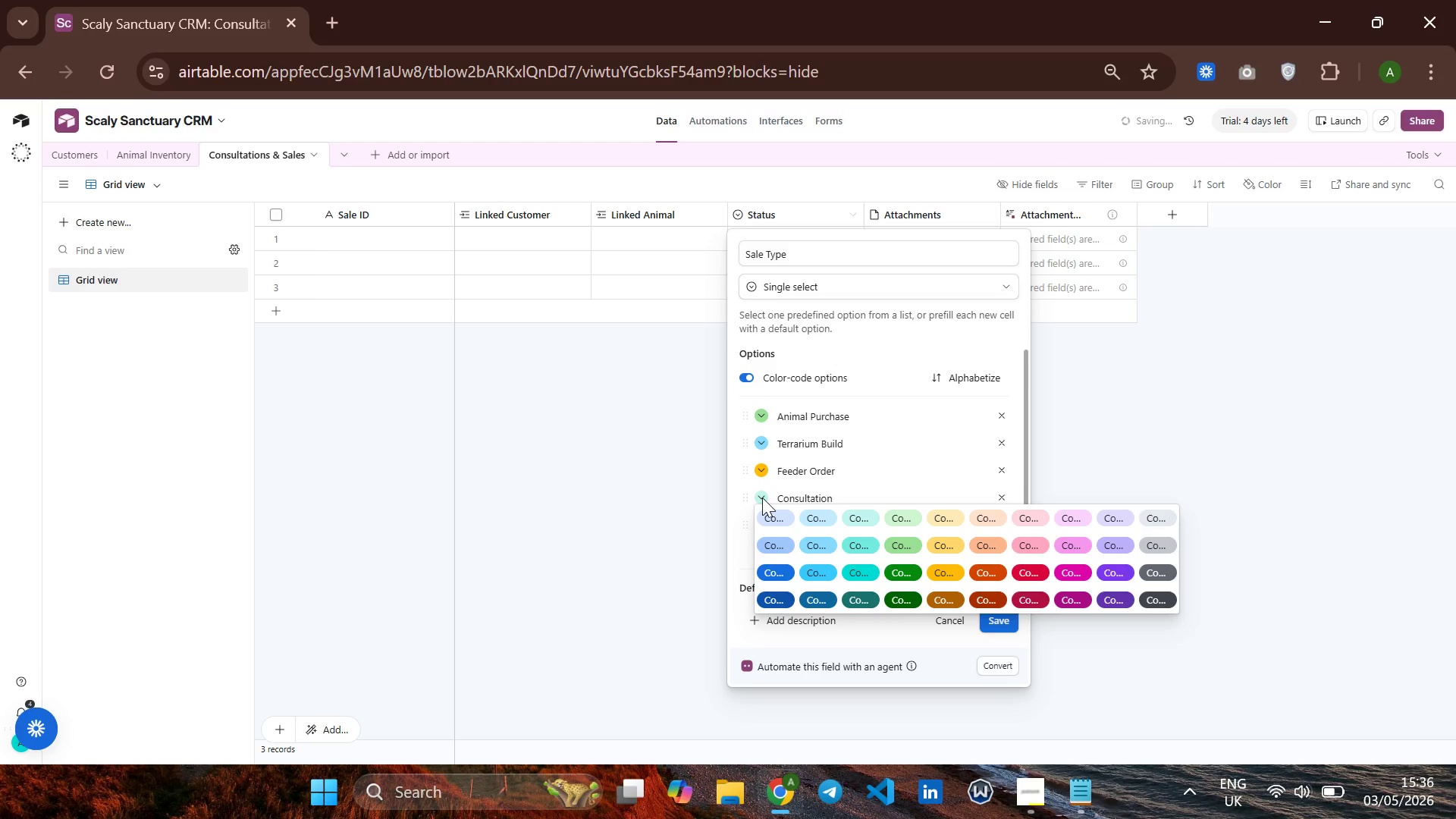 
left_click([1115, 546])
 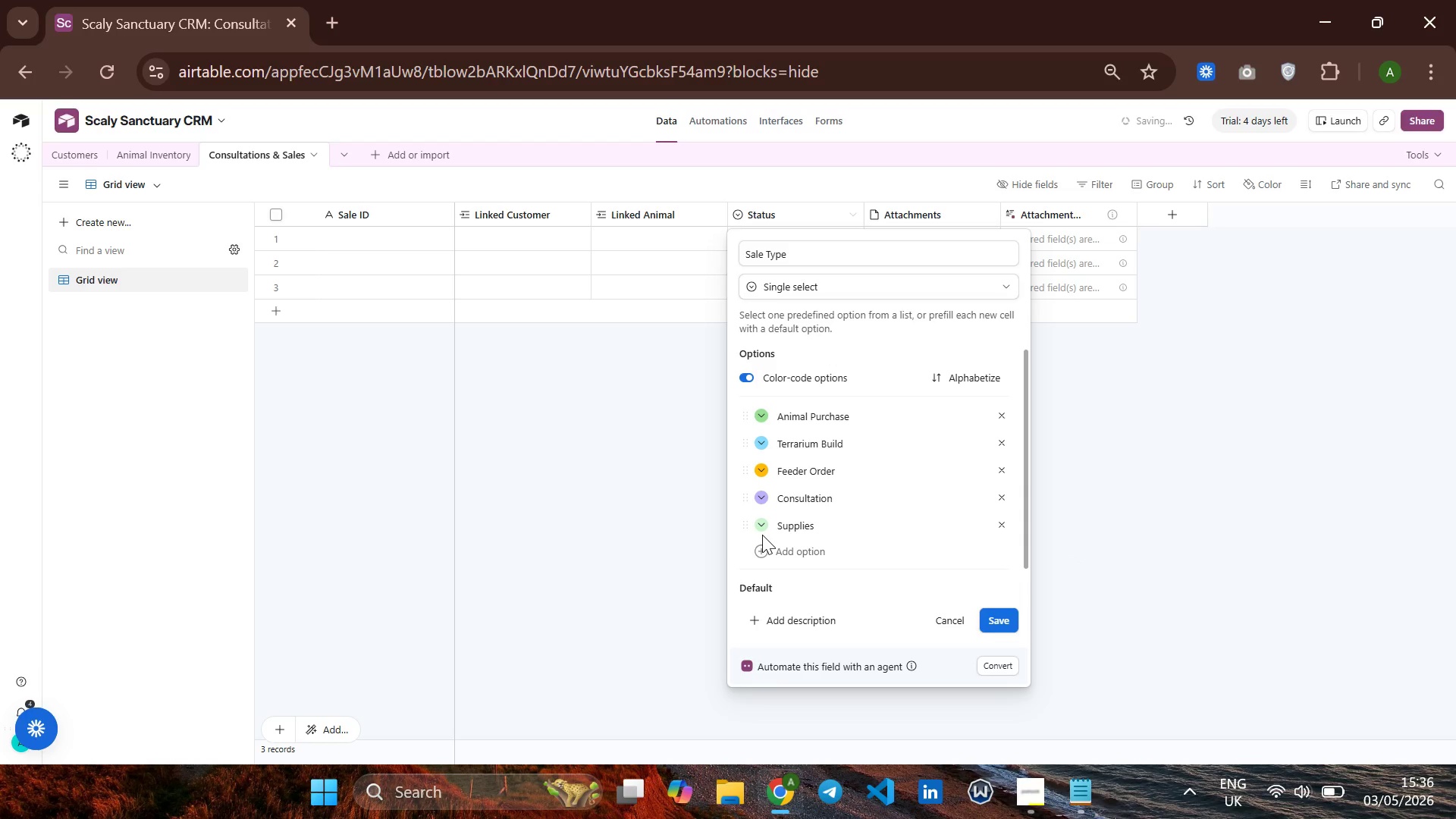 
left_click([762, 526])
 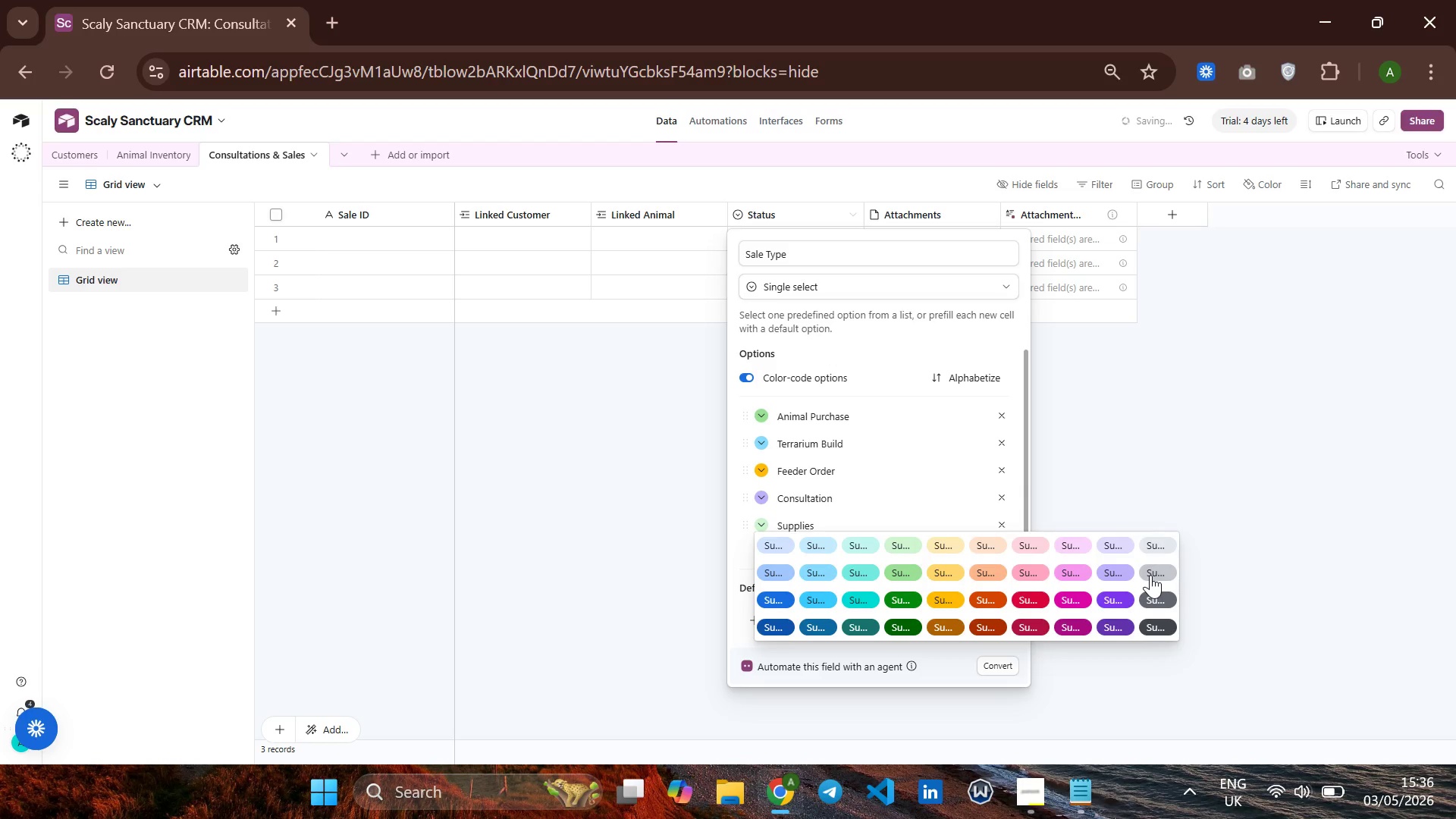 
left_click([1006, 617])
 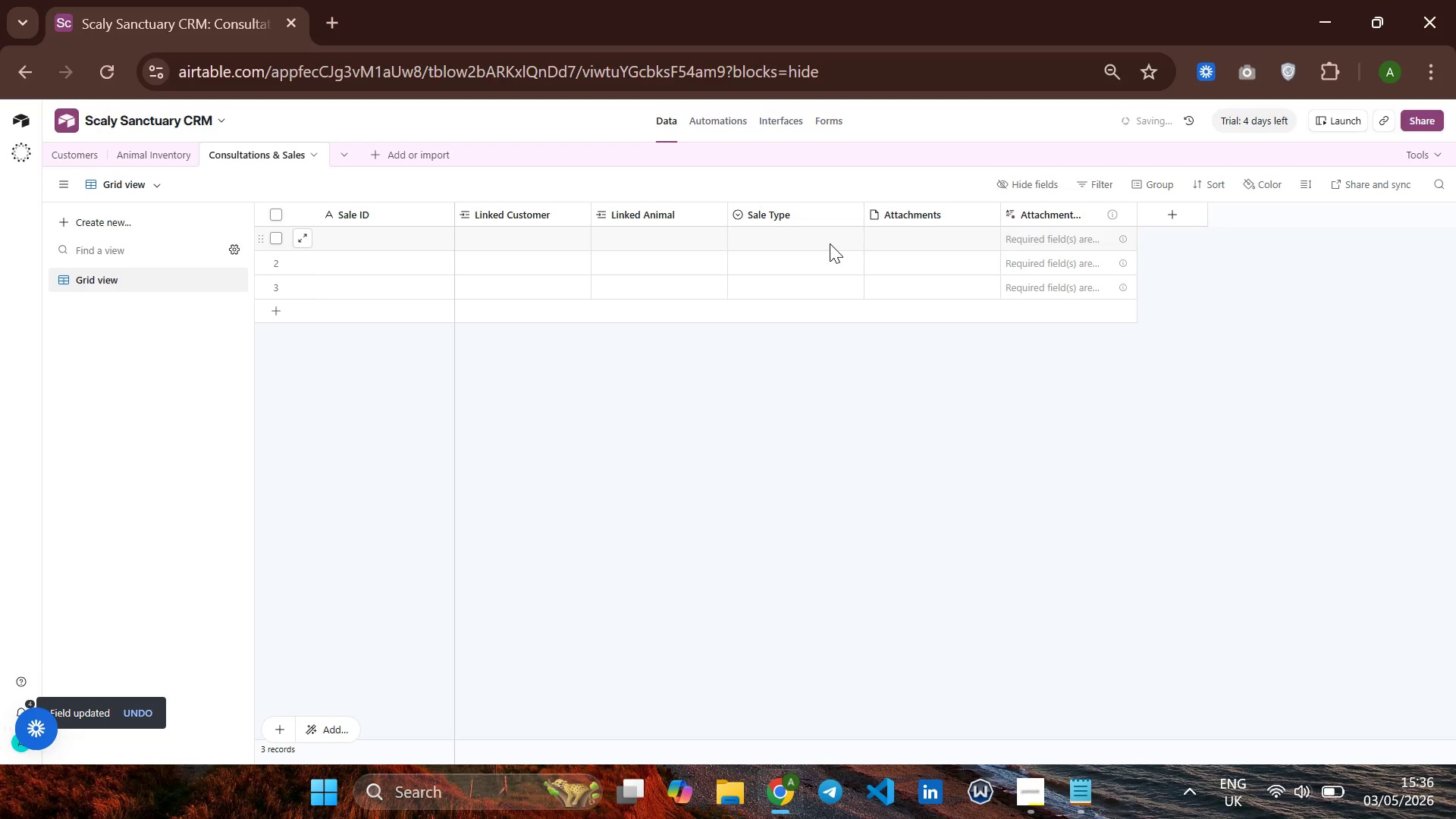 
wait(5.58)
 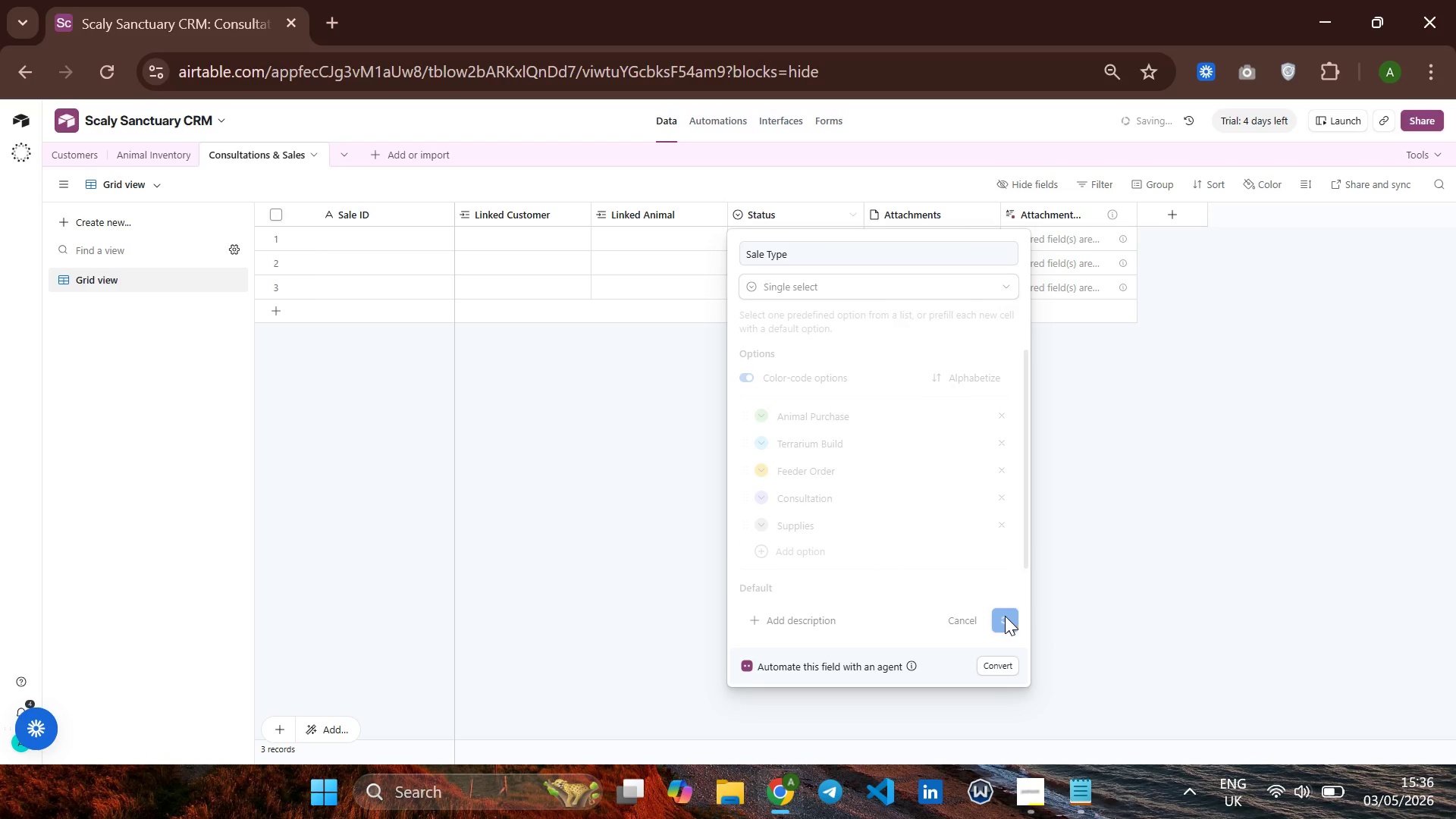 
right_click([894, 218])
 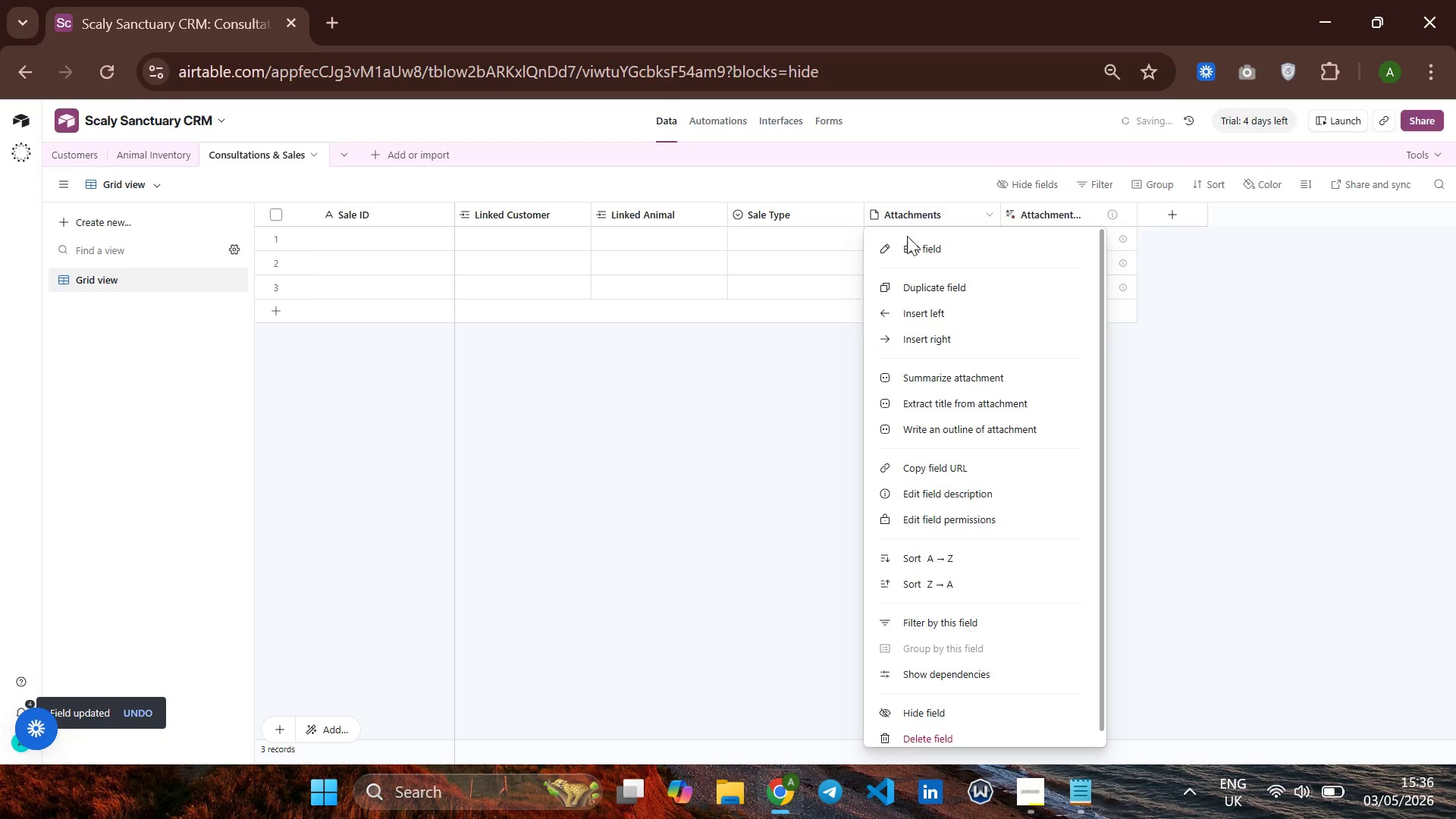 
left_click([911, 241])
 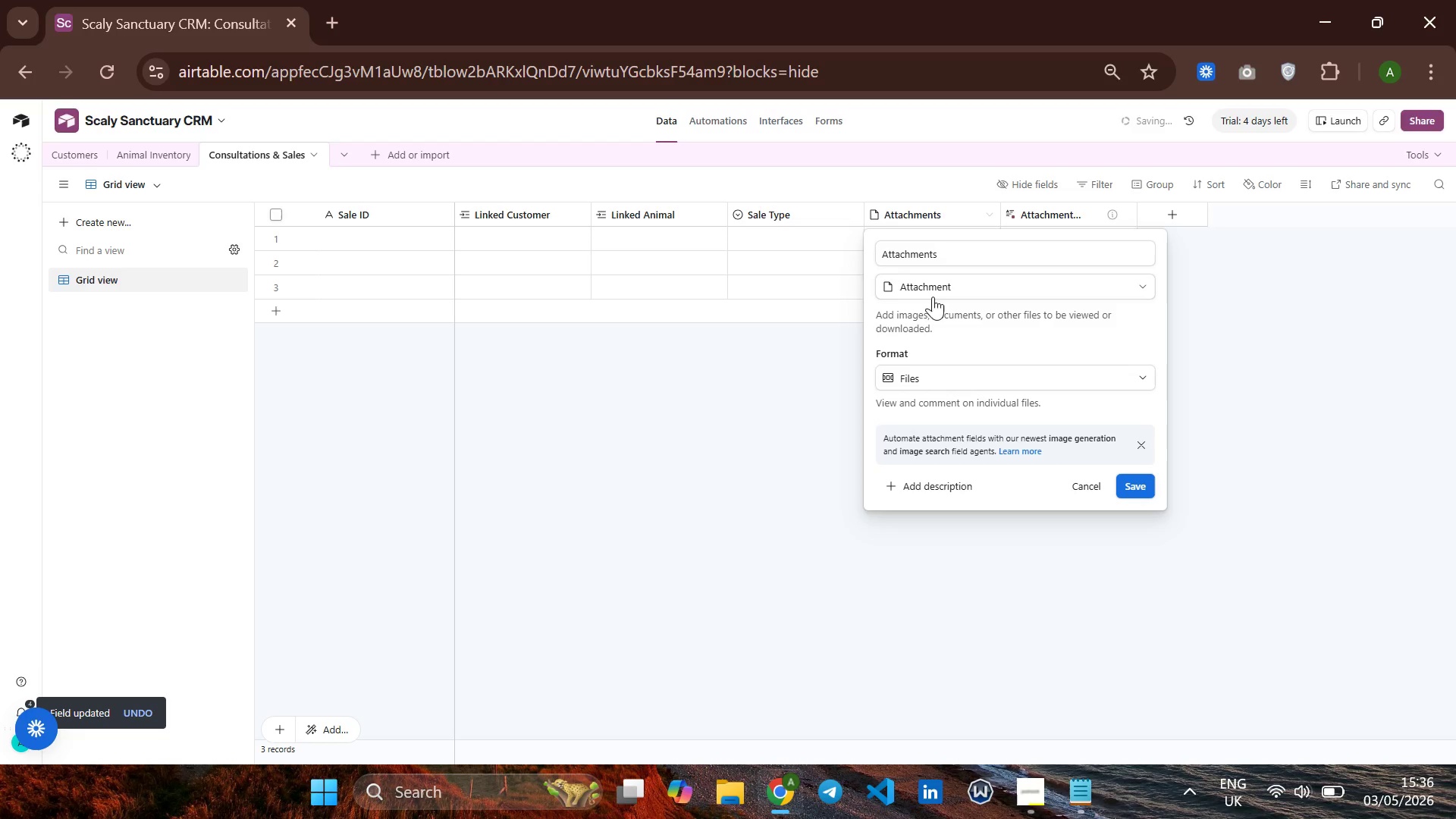 
left_click([946, 281])
 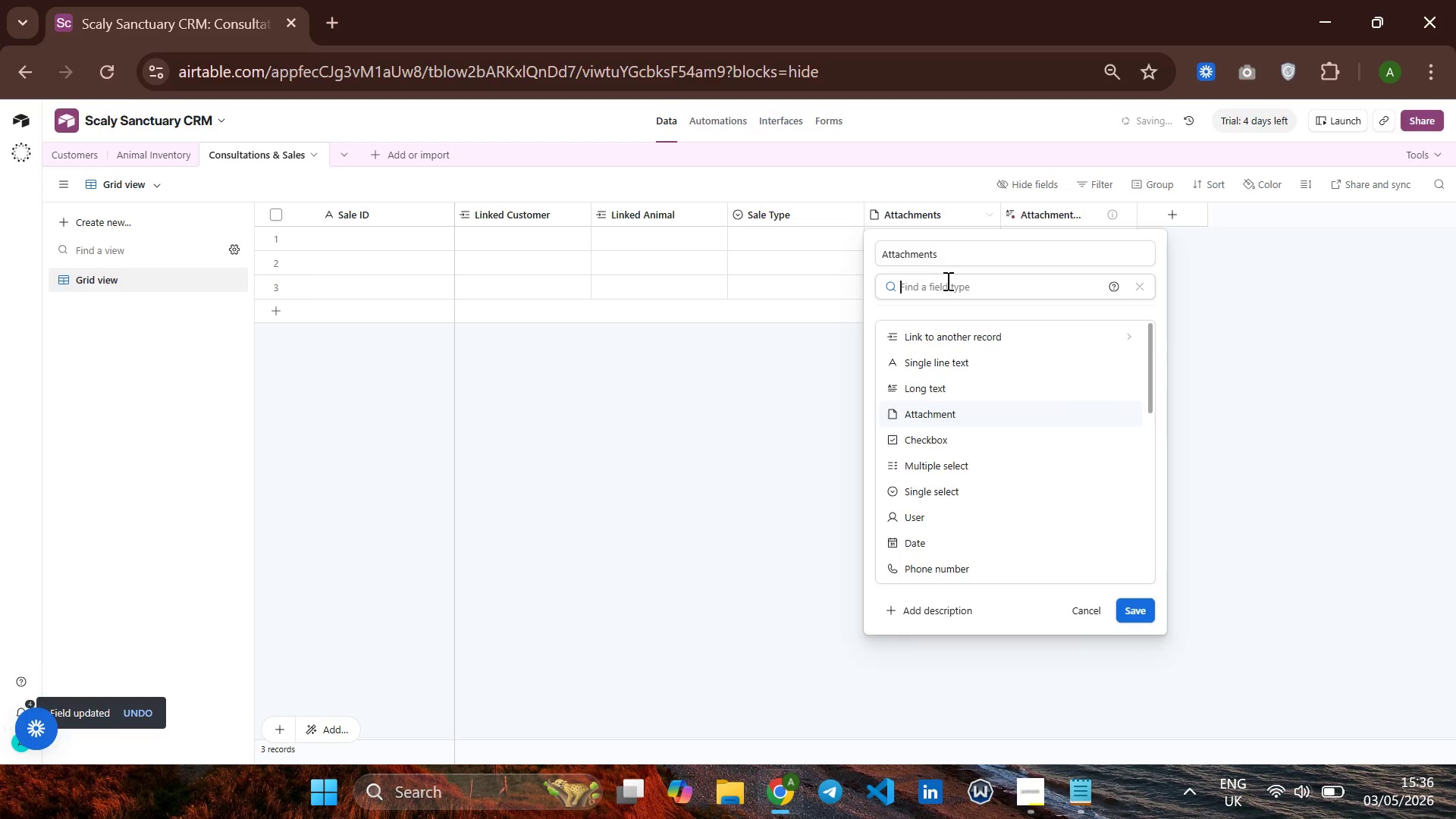 
key(S)
 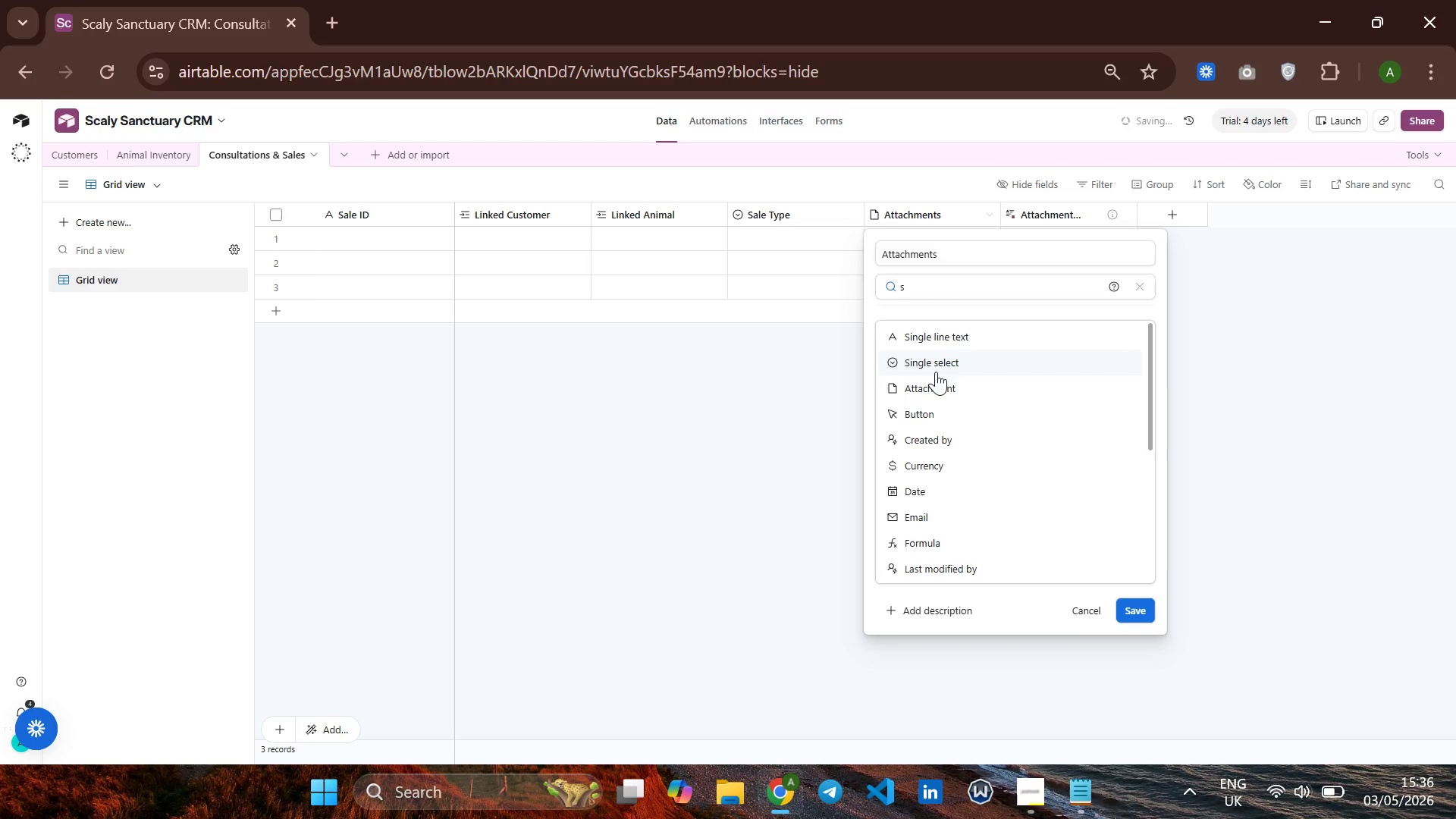 
left_click([937, 361])
 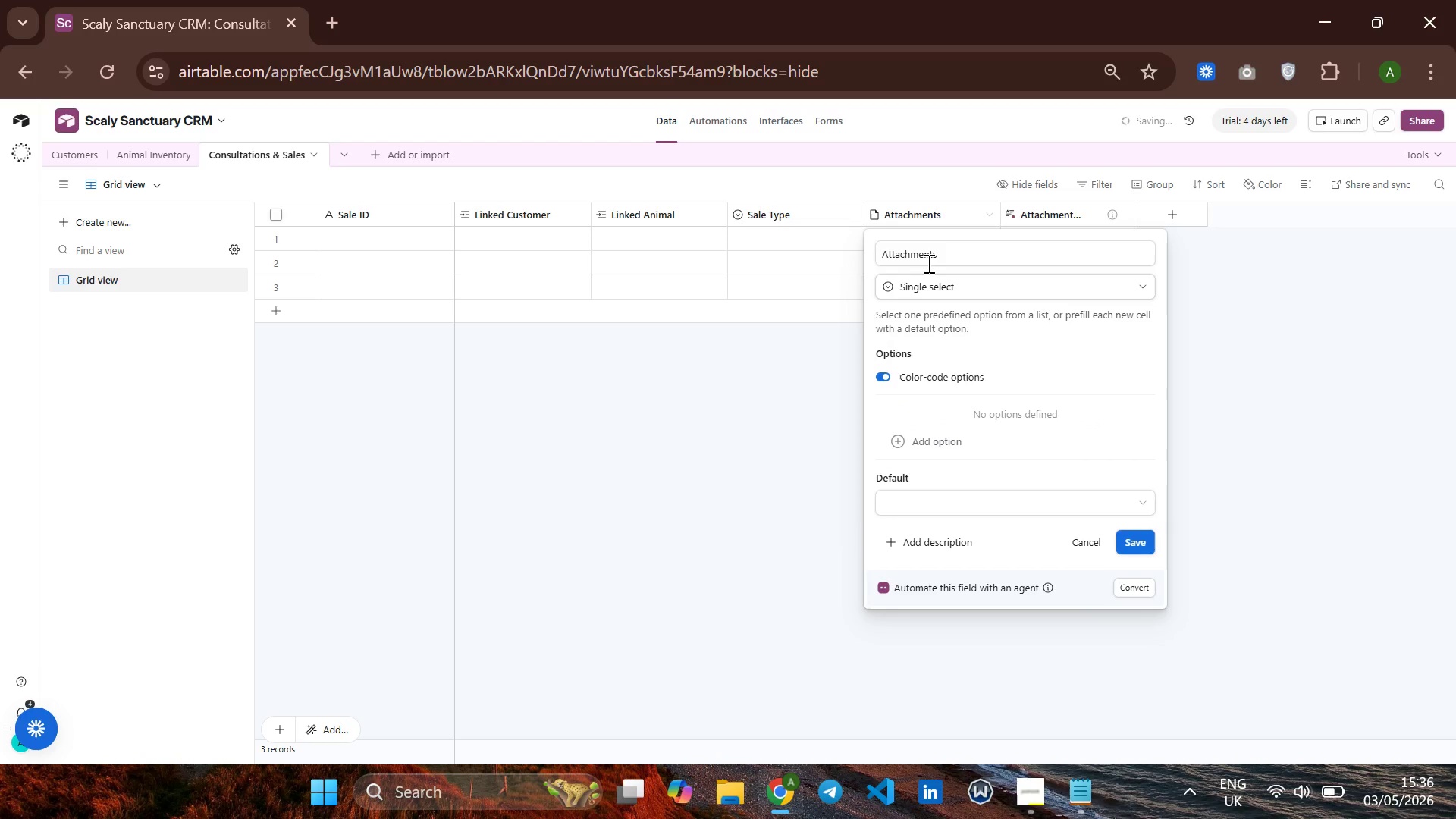 
left_click([930, 259])
 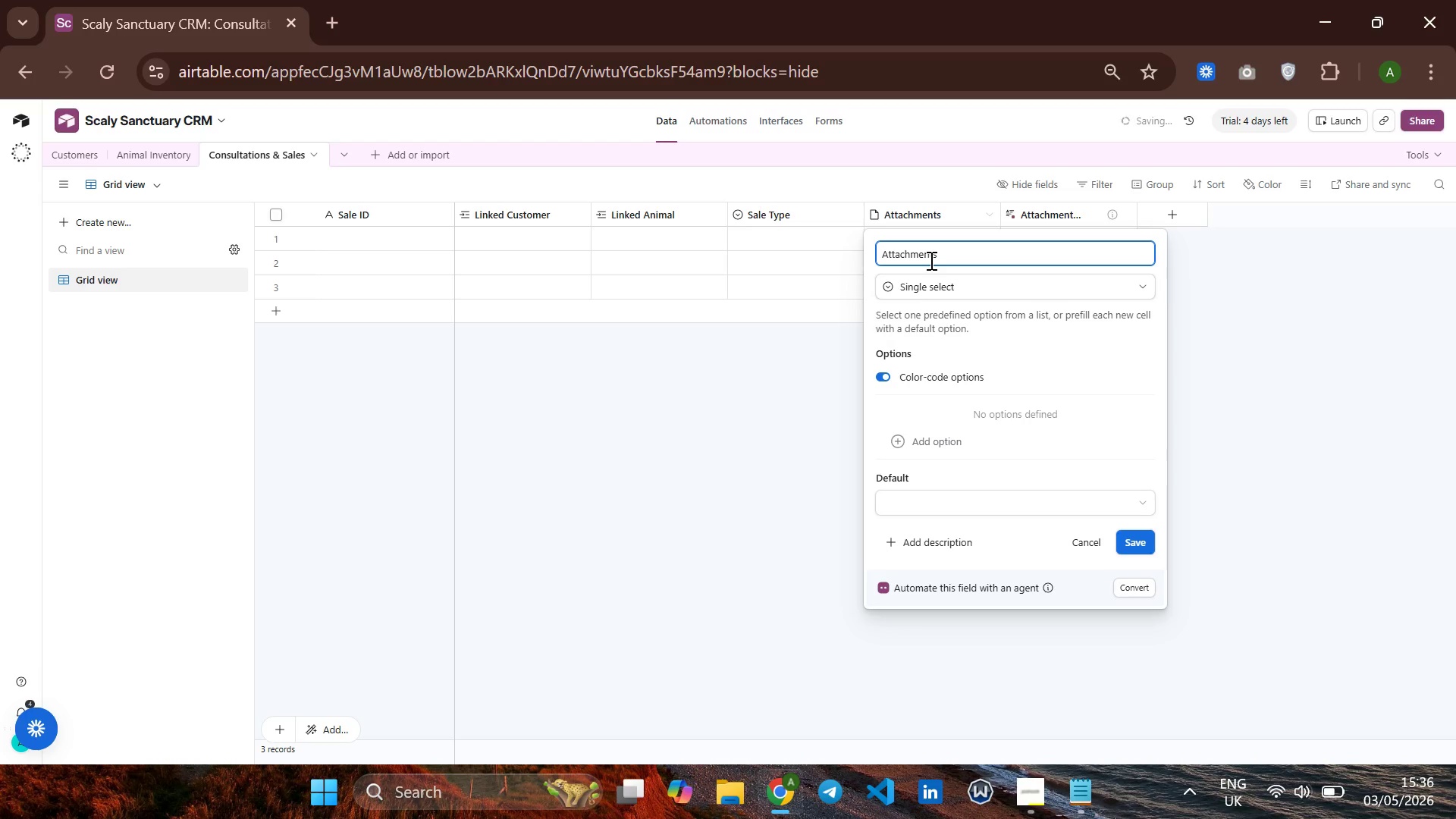 
wait(5.55)
 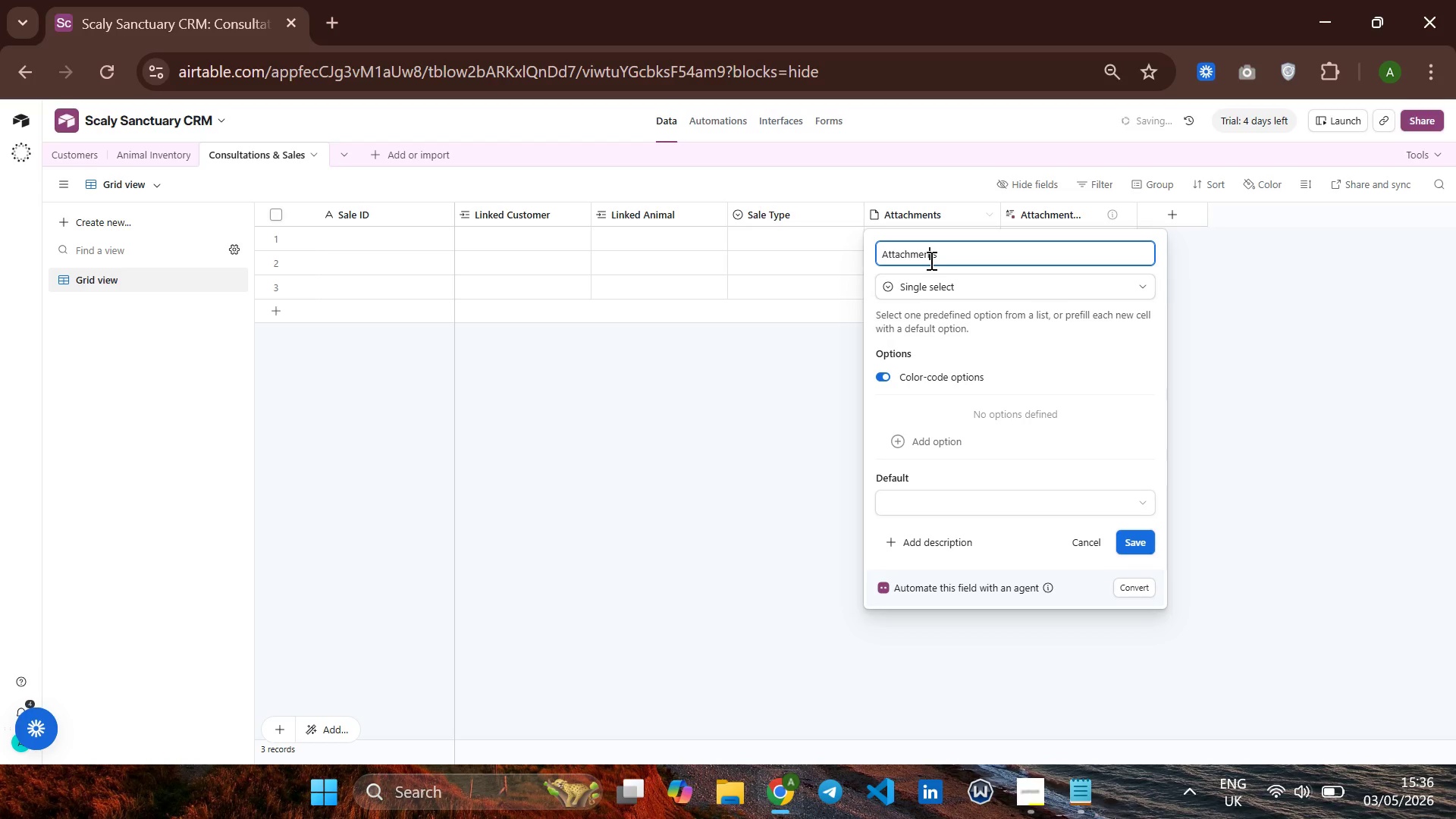 
type(SA)
key(Backspace)
 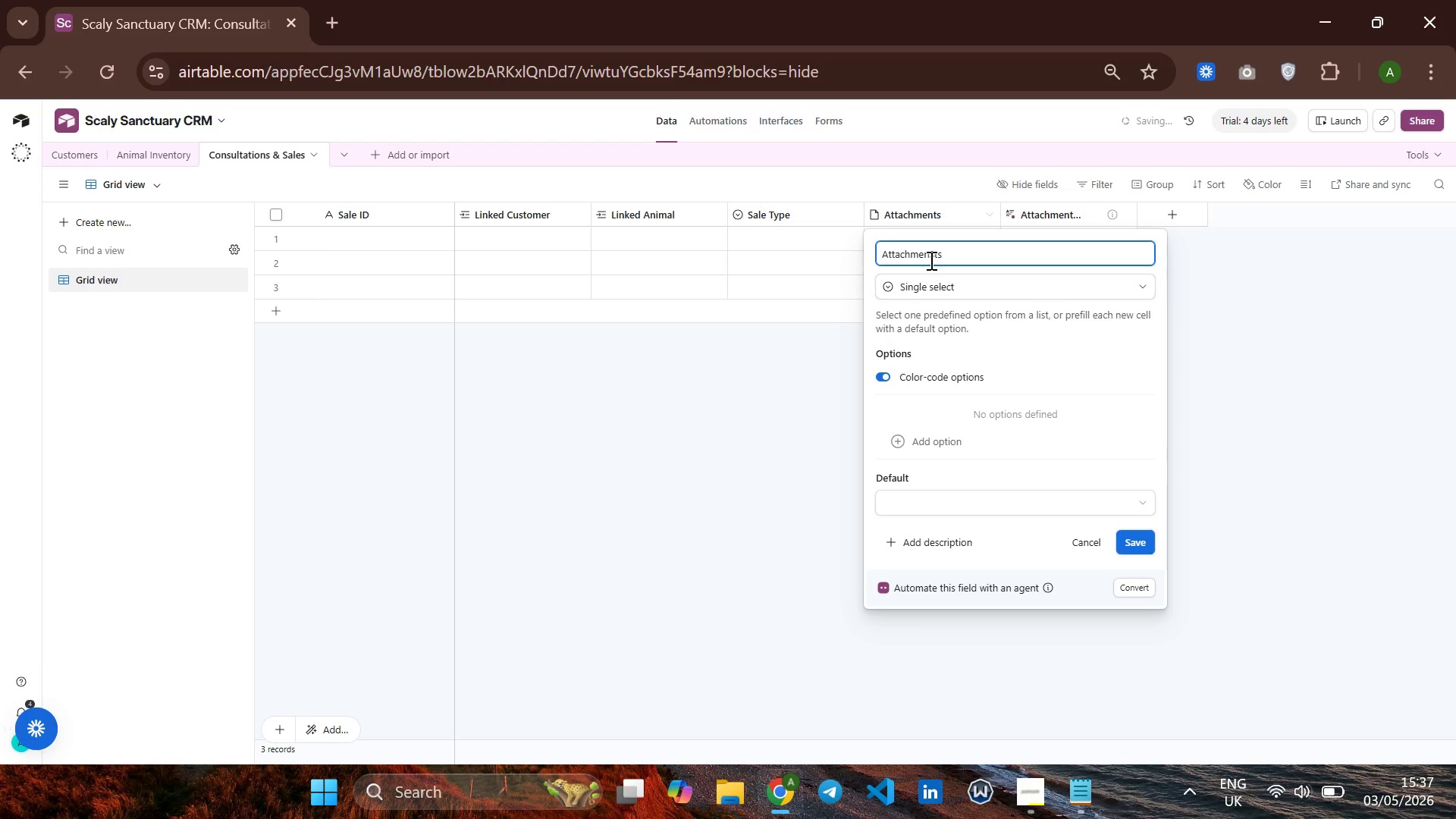 
key(Control+A)
 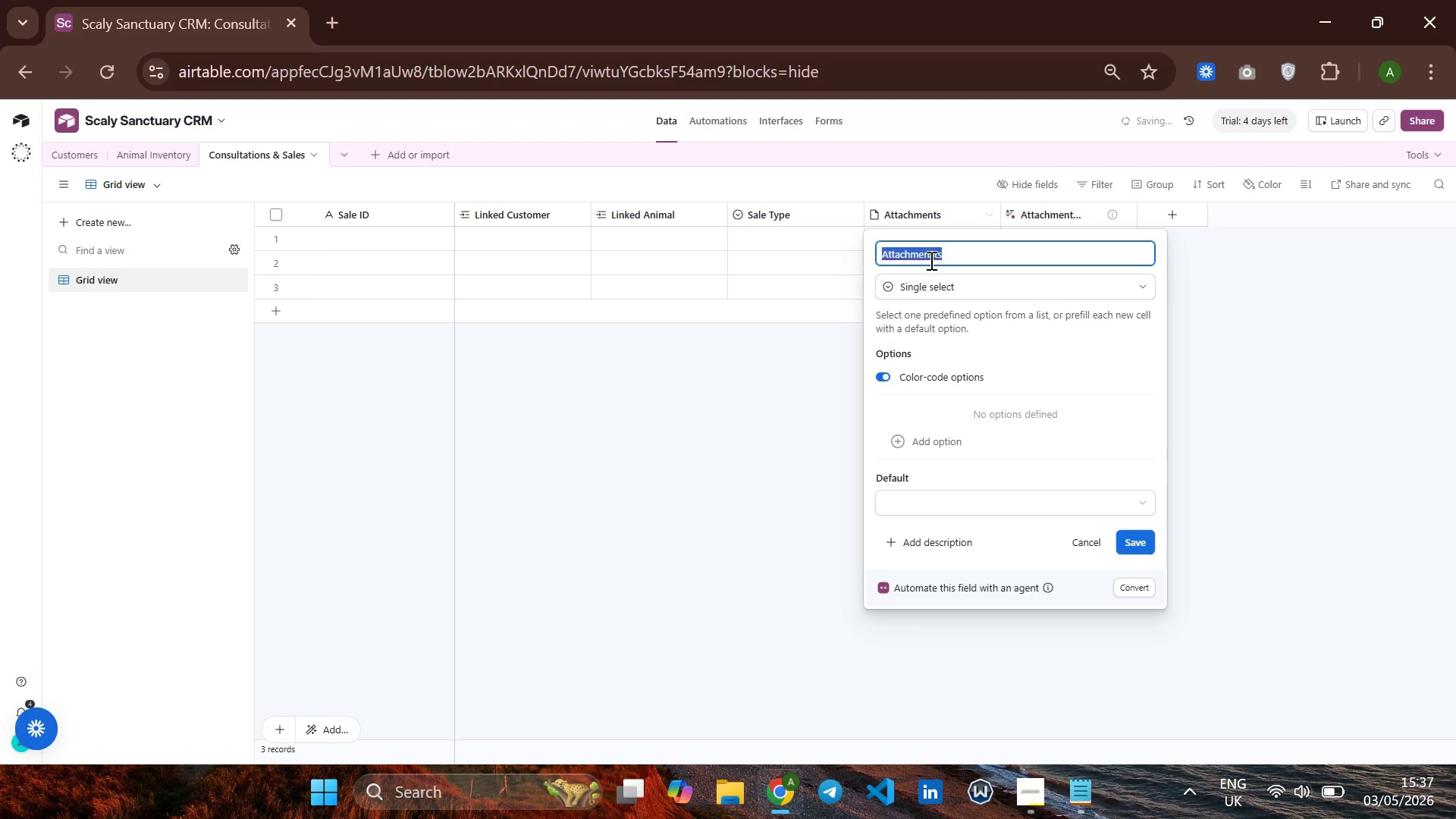 
key(Backspace)
type(Single )
 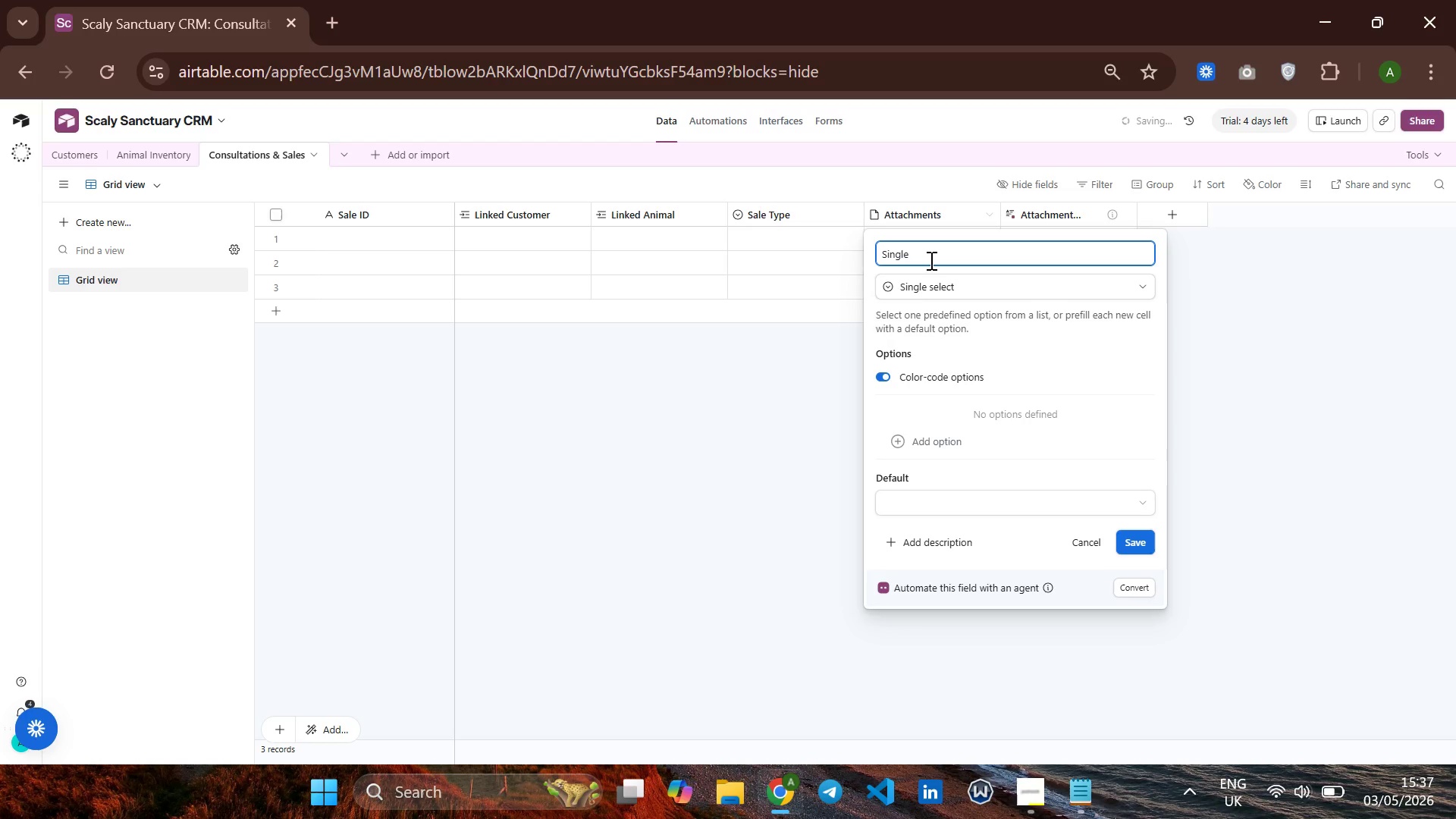 
hold_key(key=Backspace, duration=0.39)
 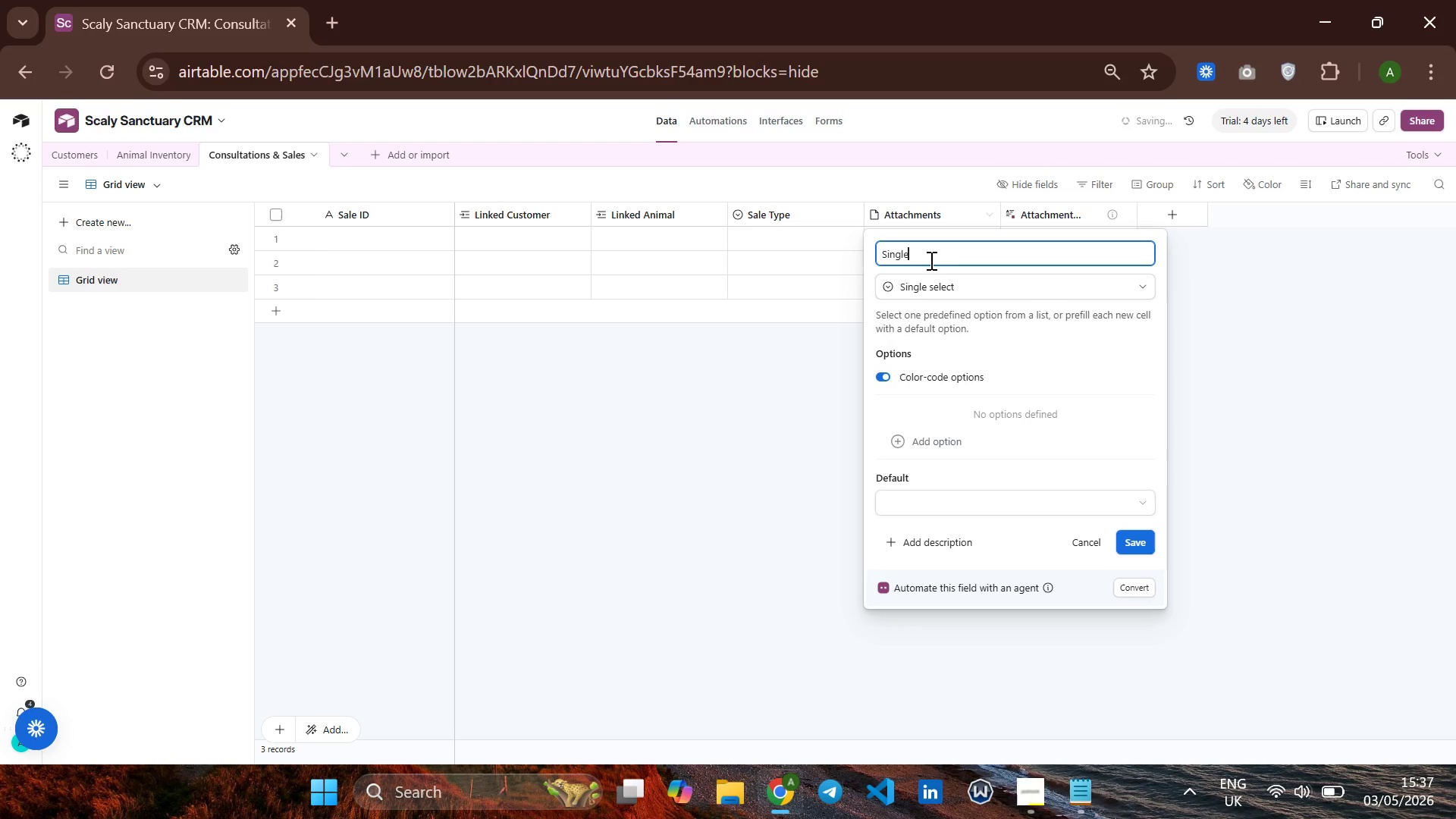 
key(Backspace)
key(Backspace)
key(Backspace)
key(Backspace)
key(Backspace)
type(ale Status)
 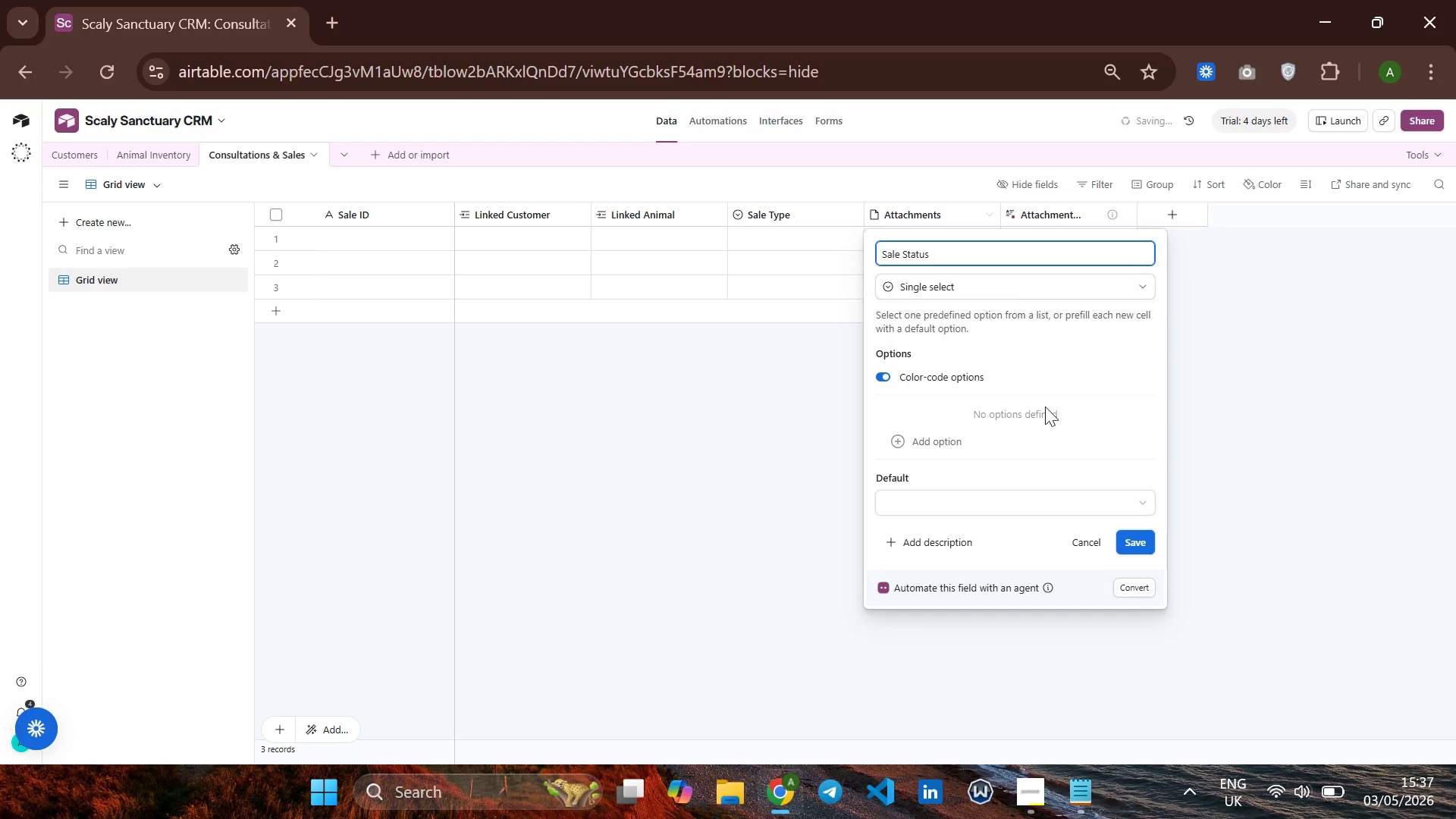 
left_click([960, 435])
 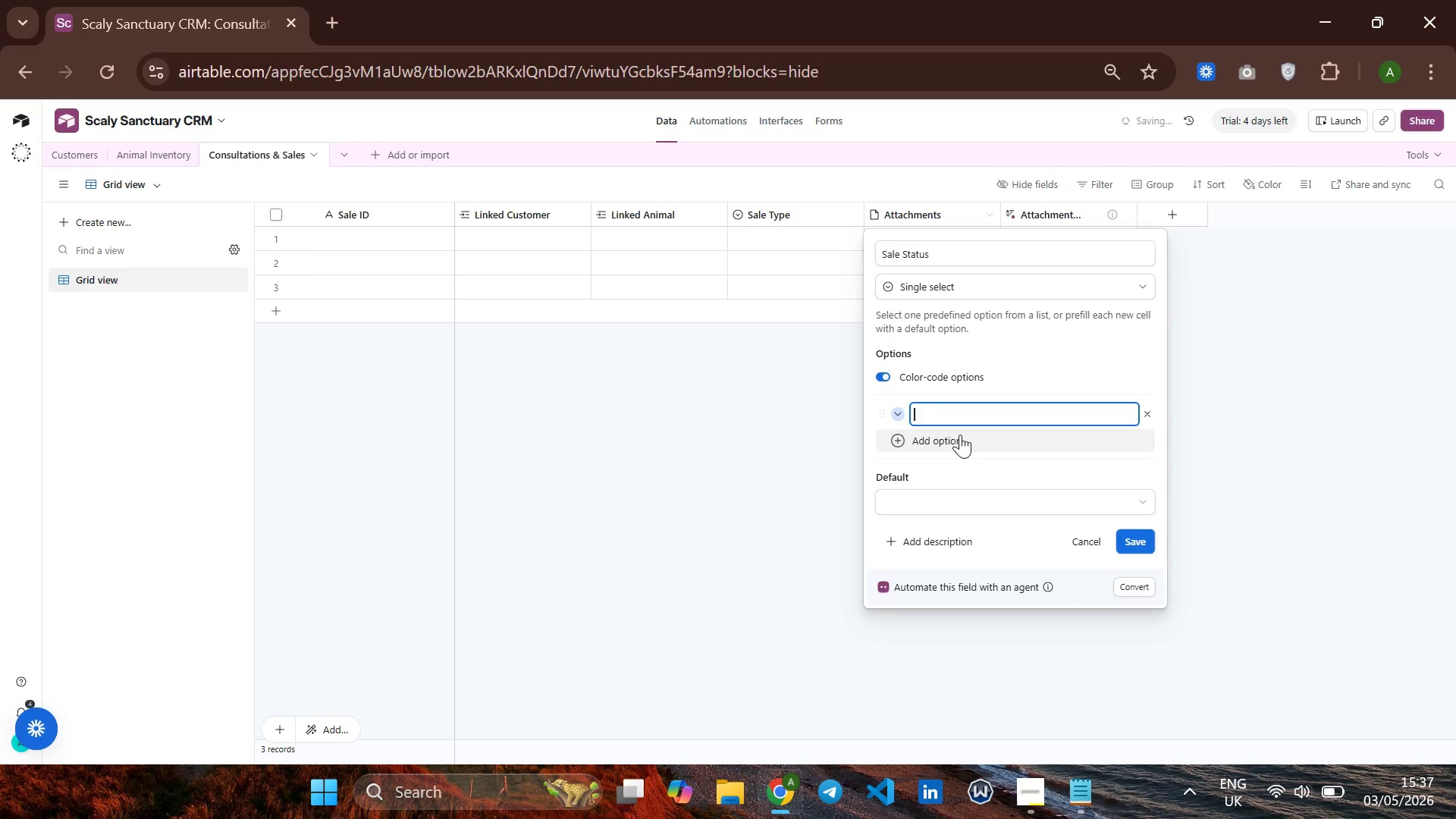 
type(Inquiry)
 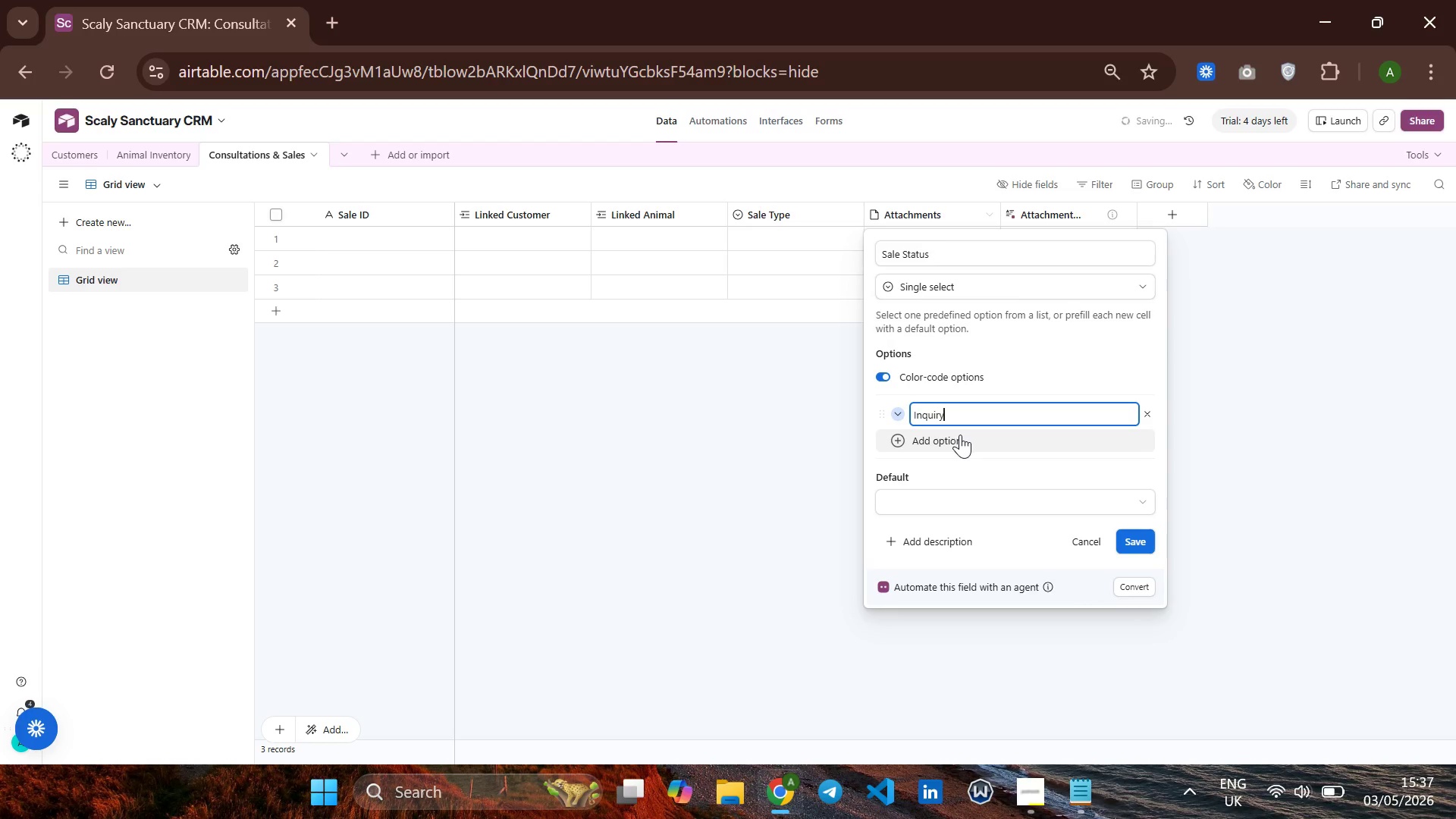 
key(Enter)
 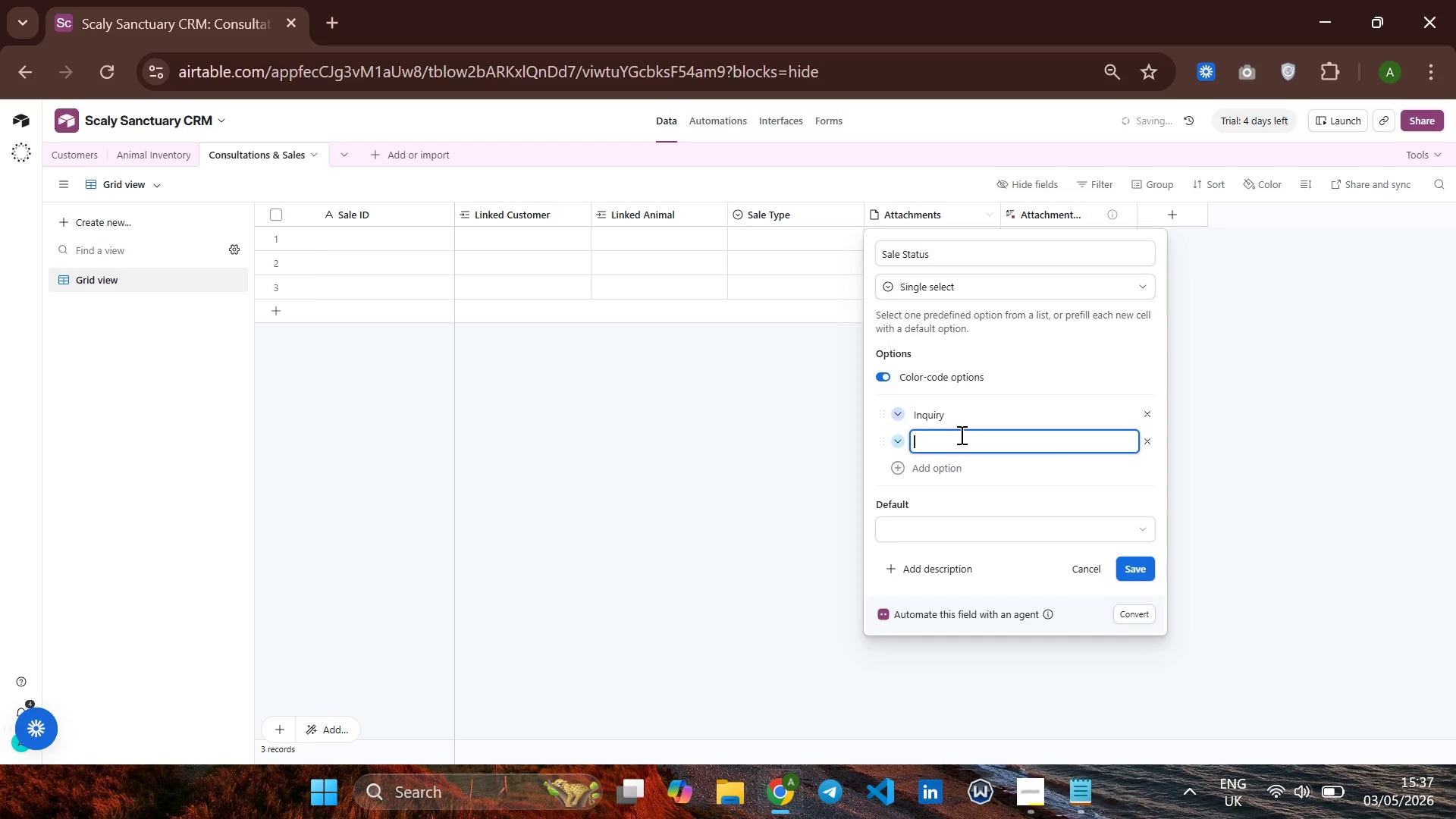 
type(In Progress)
 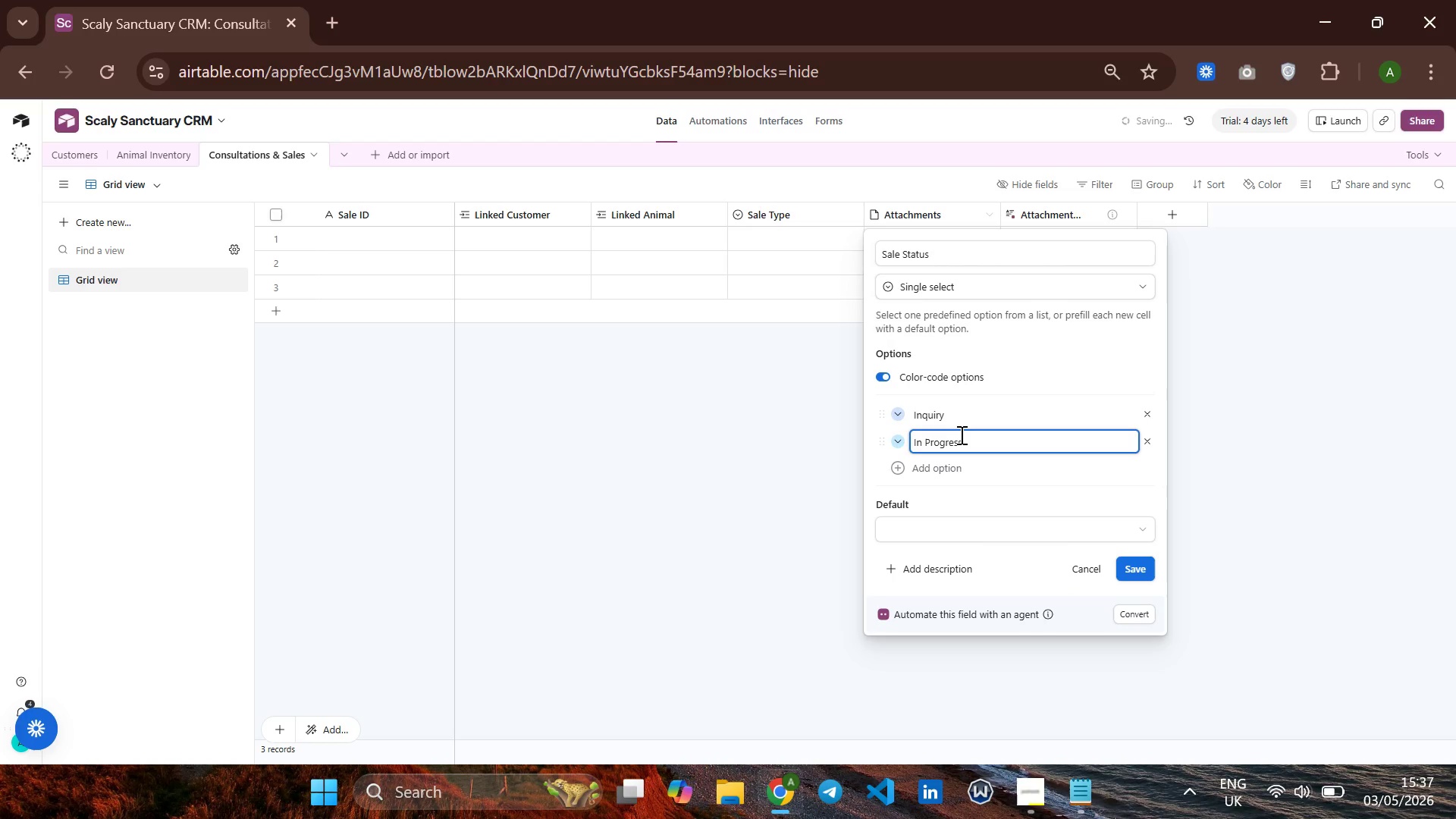 
key(Enter)
 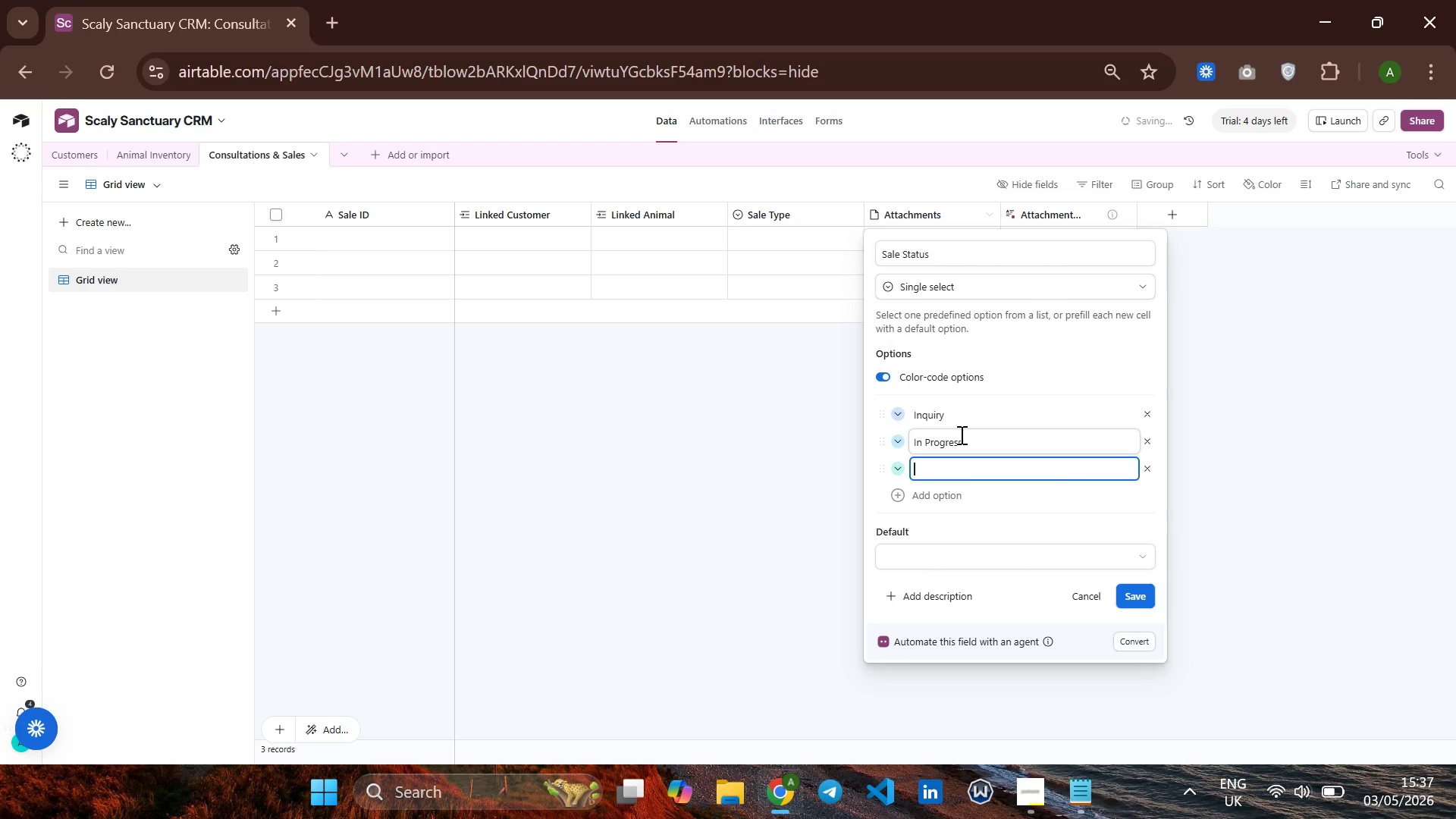 
type(Complete)
 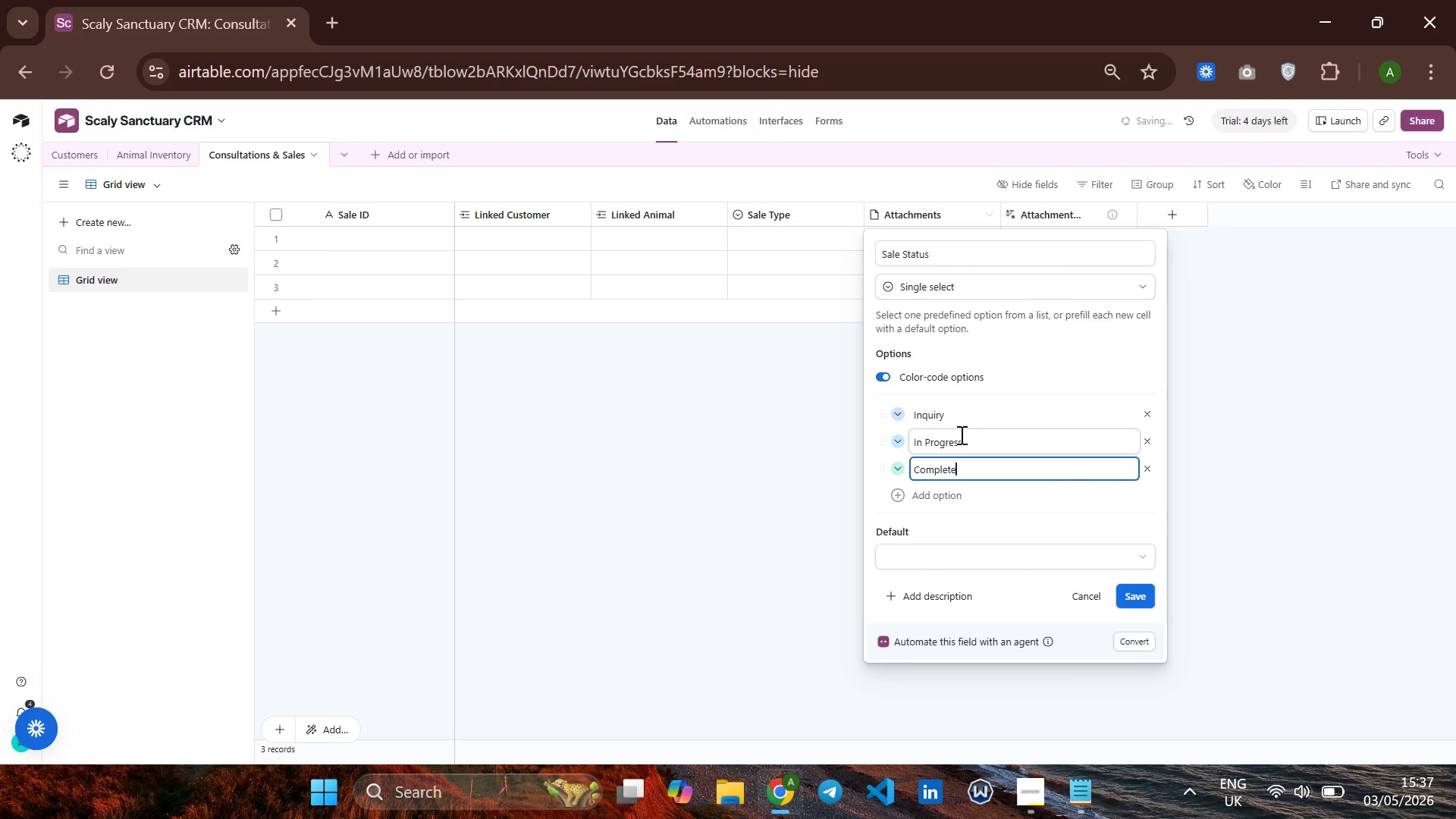 
key(Enter)
 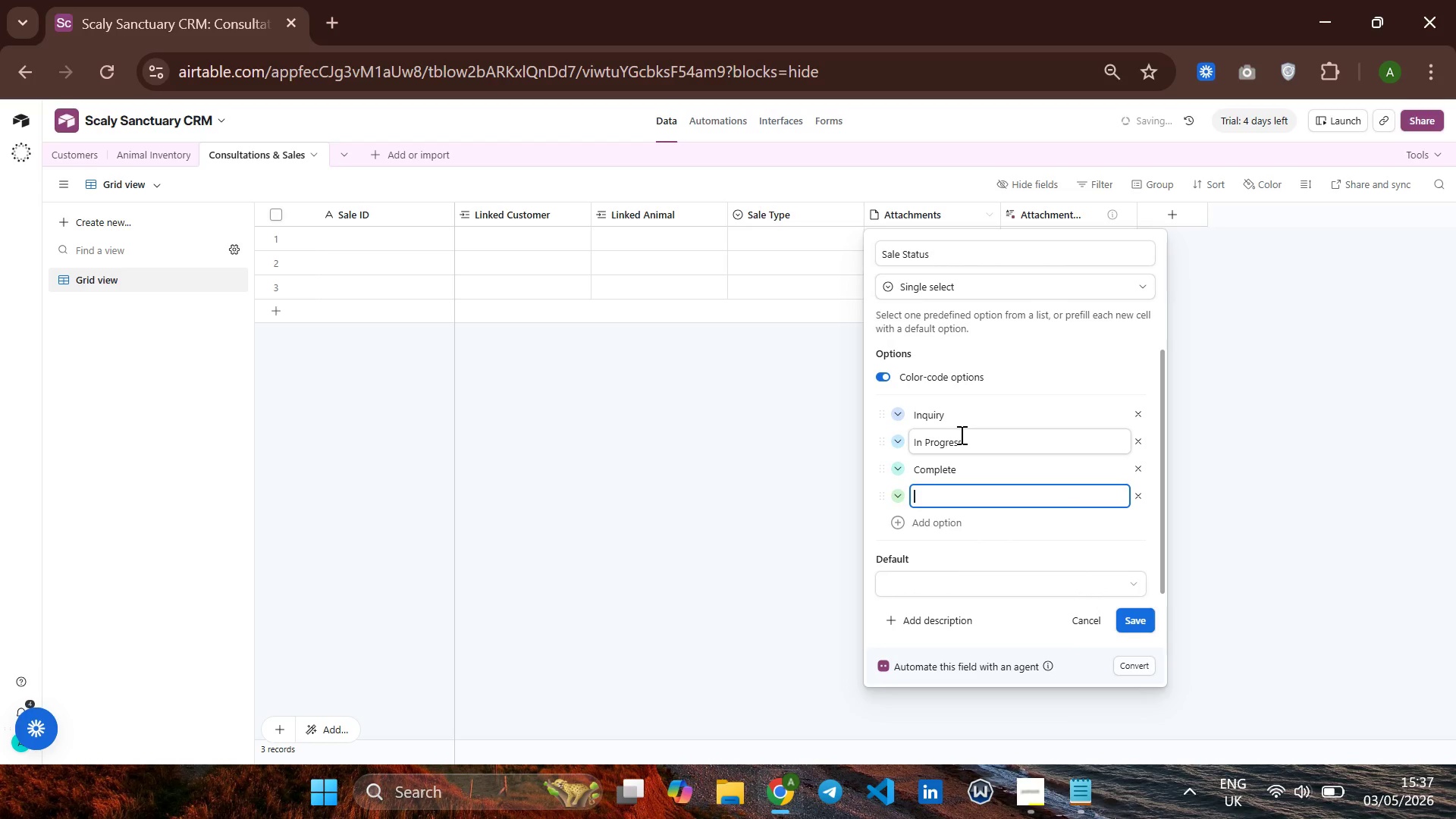 
type(Cancelled)
 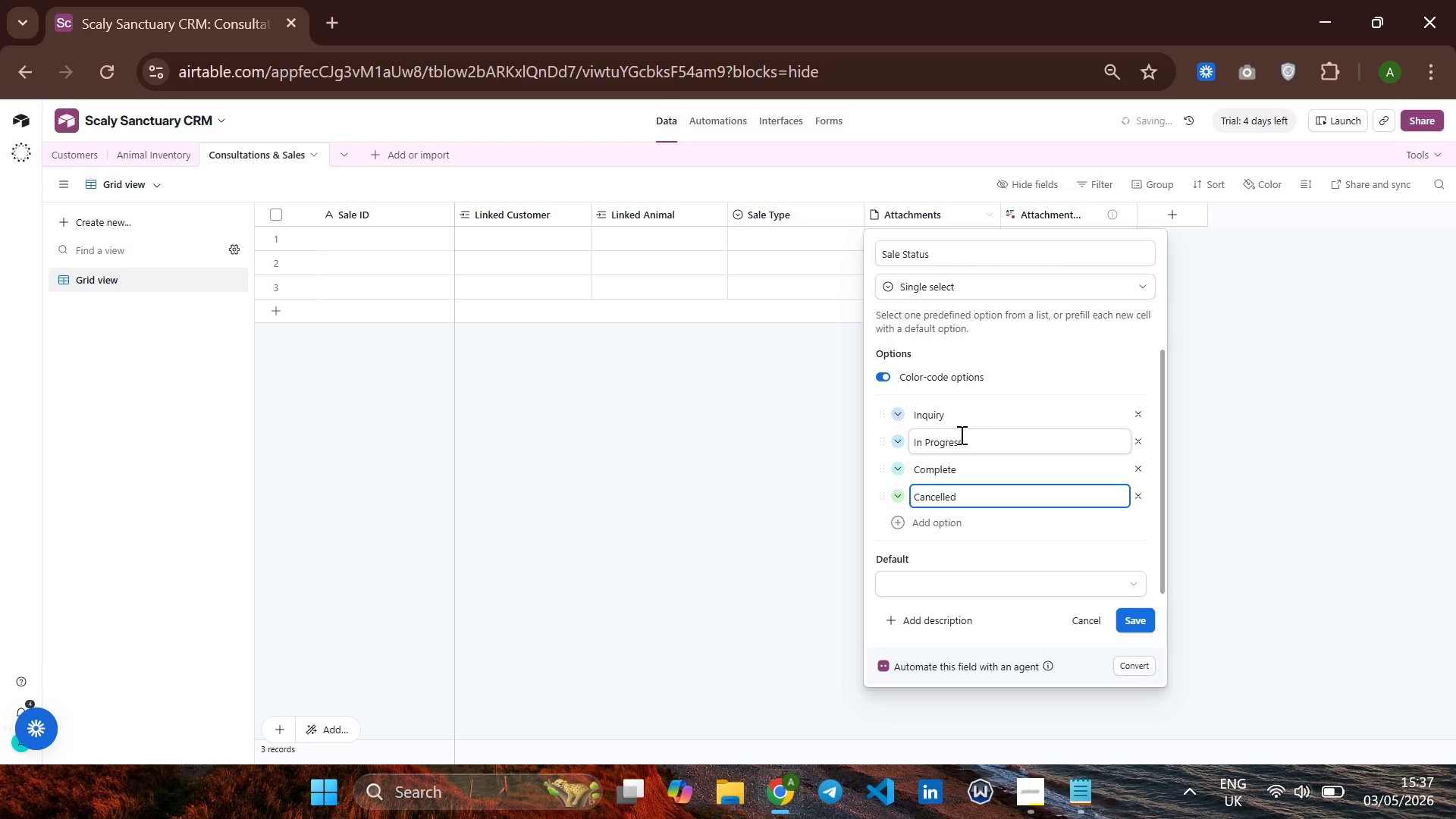 
key(Enter)
 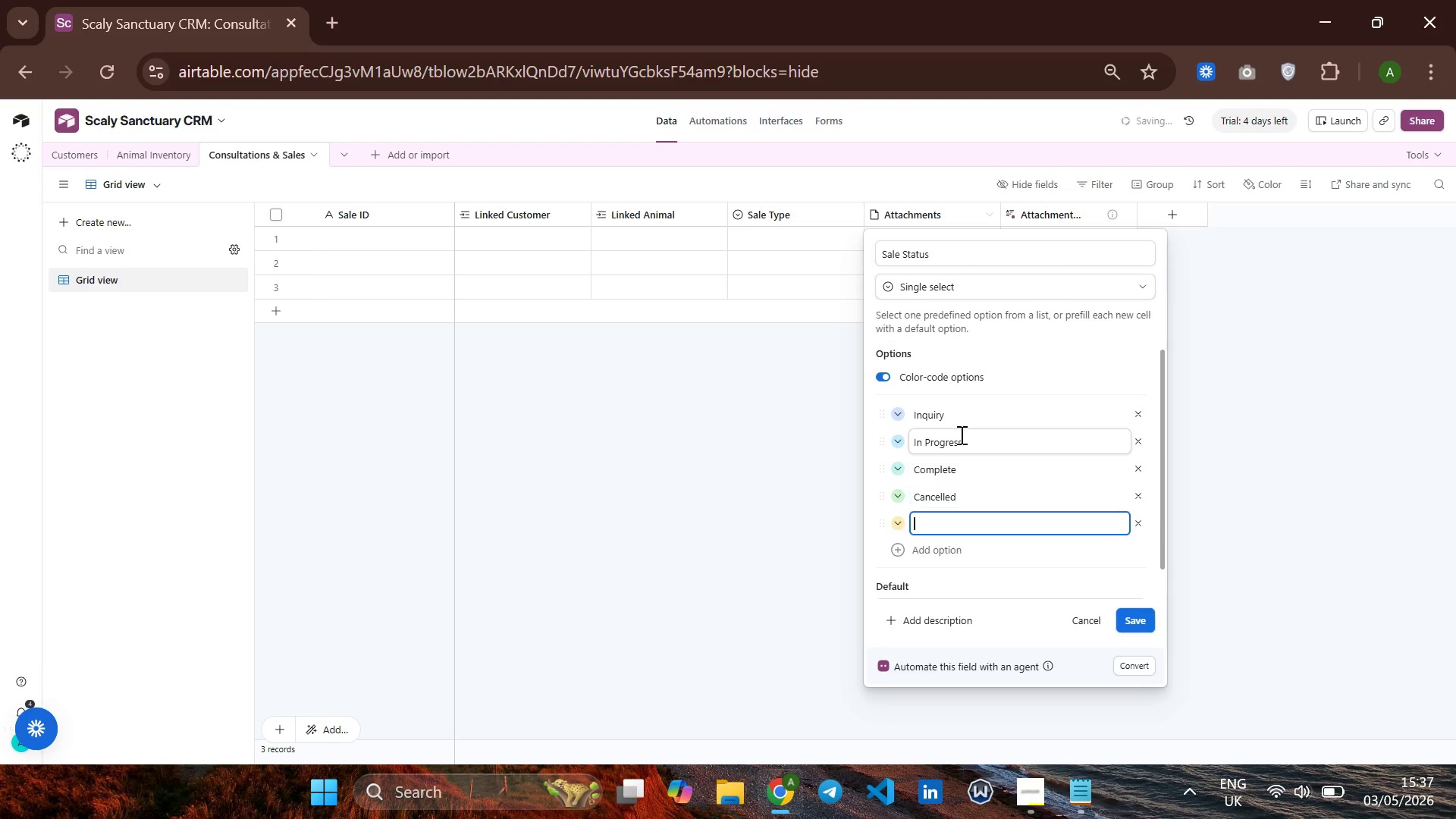 
type(Refi)
key(Backspace)
type(unded)
 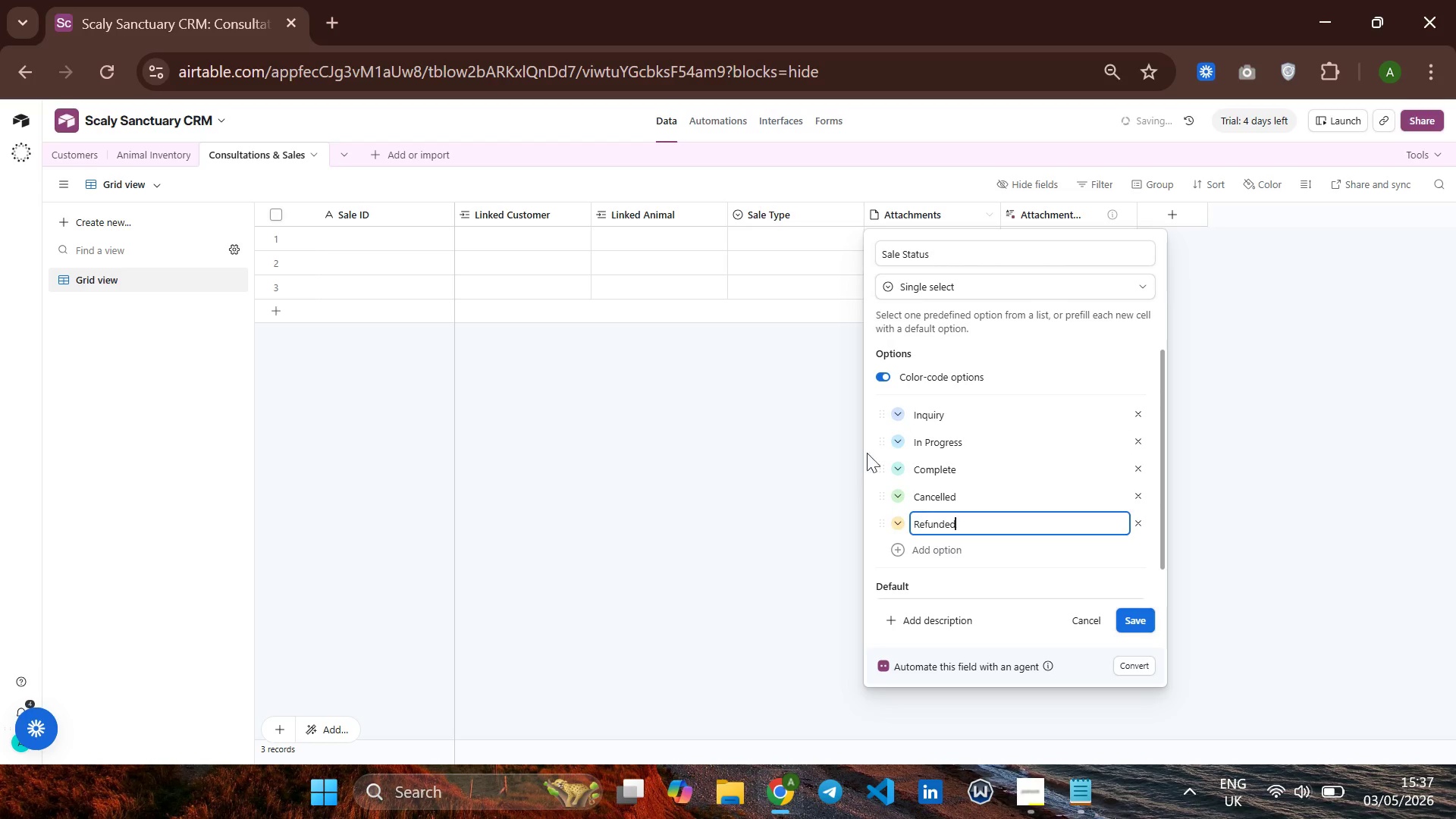 
wait(6.25)
 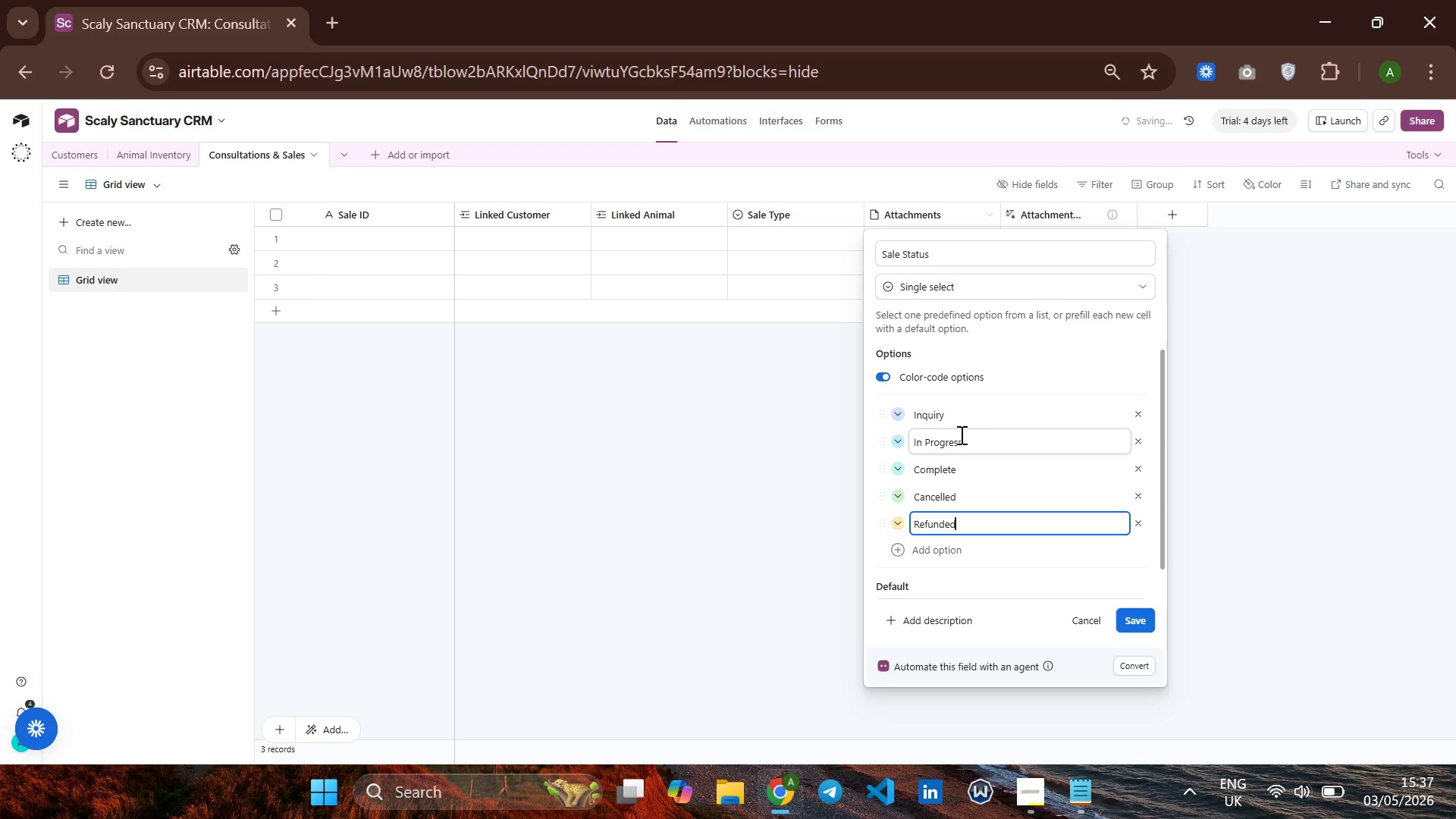 
left_click([900, 420])
 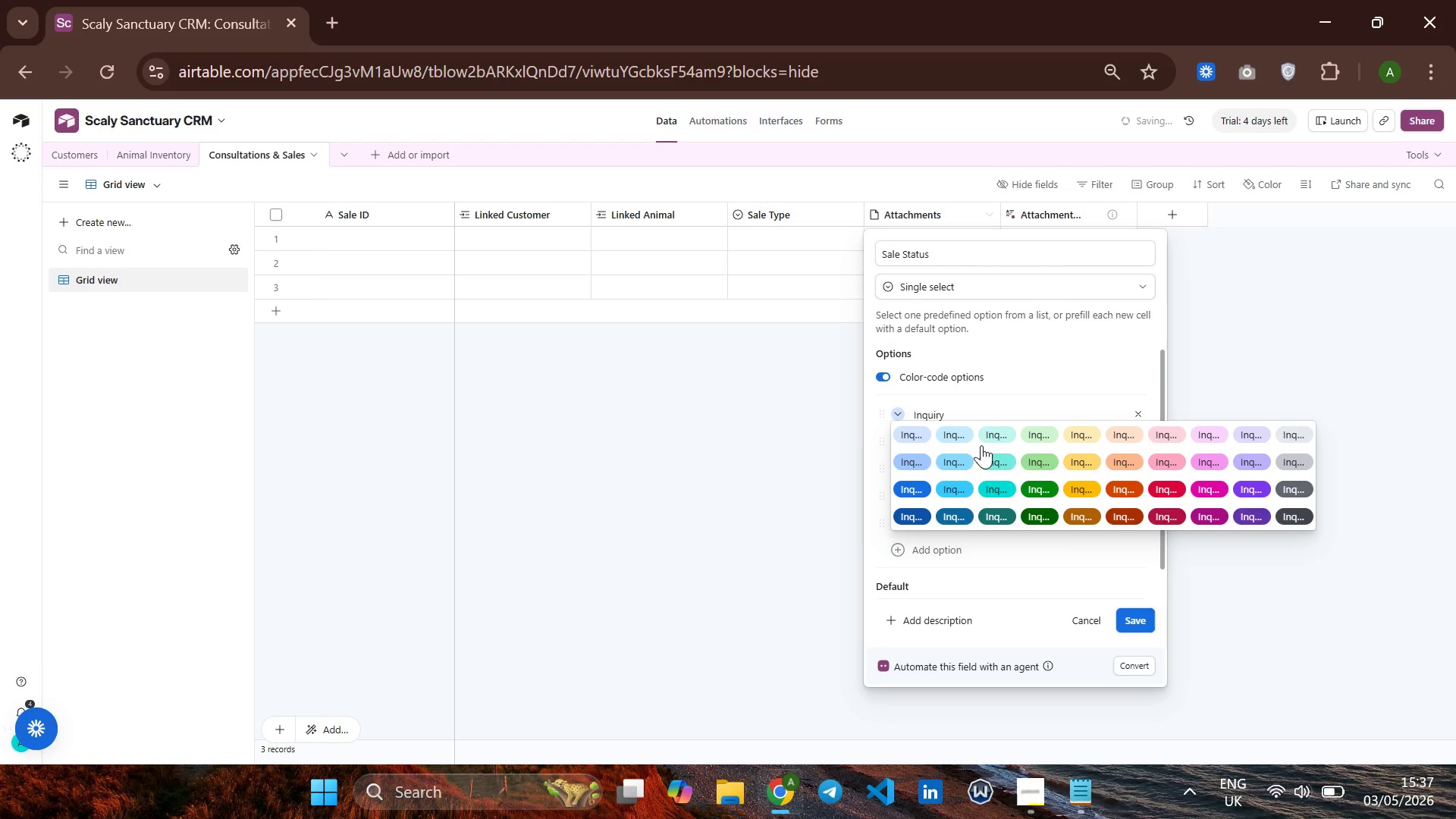 
wait(5.34)
 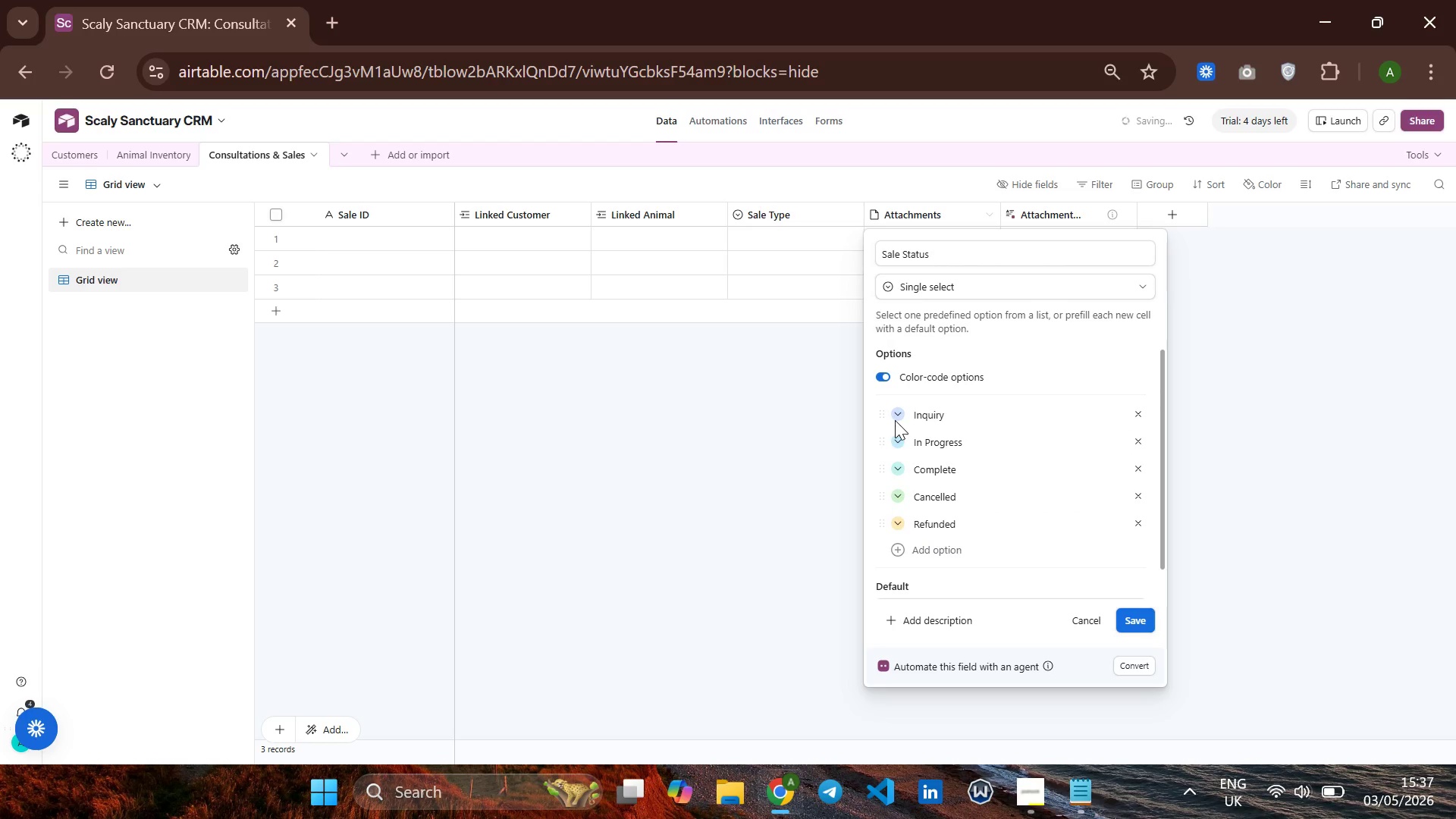 
left_click([1300, 460])
 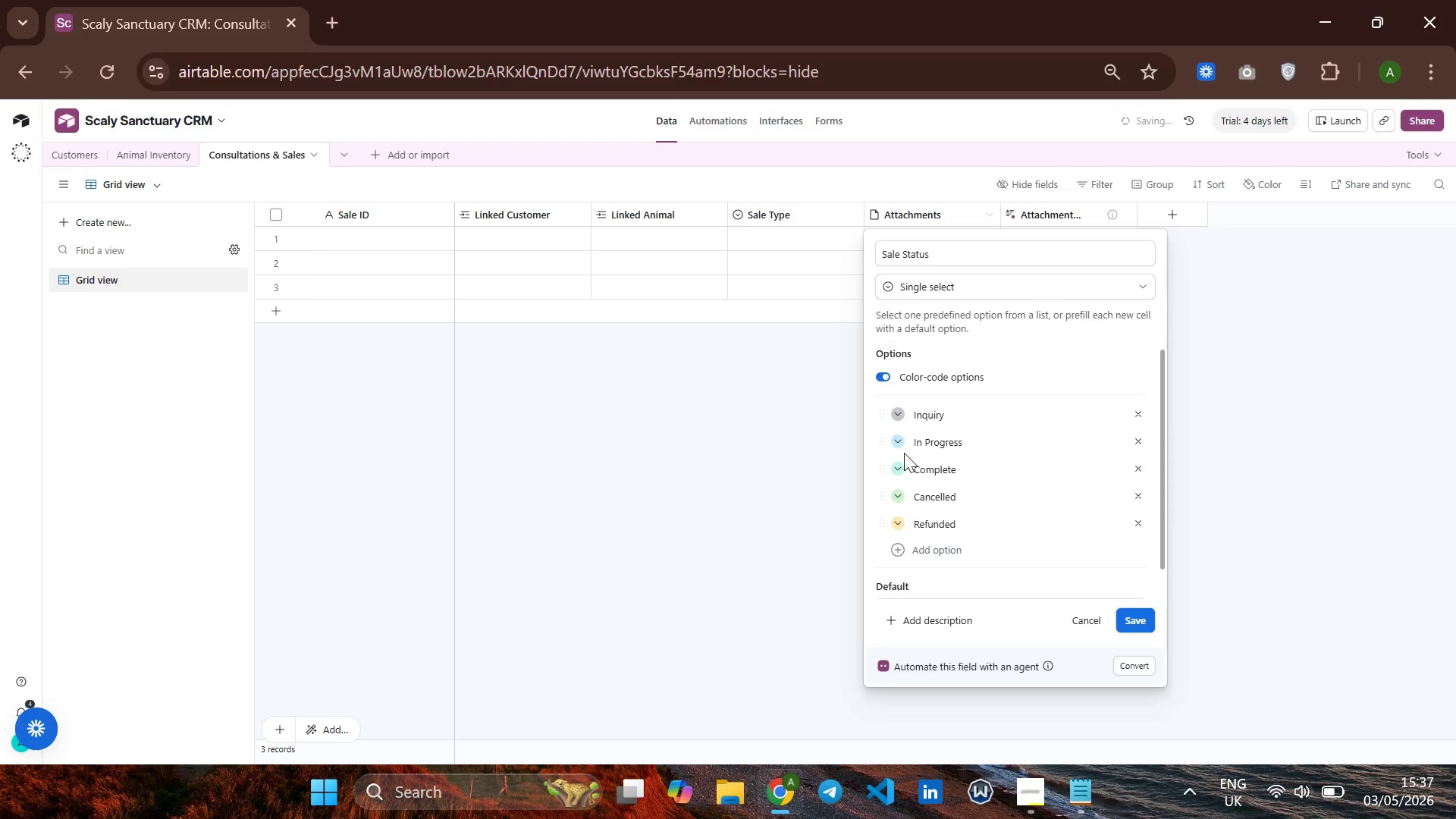 
left_click([897, 439])
 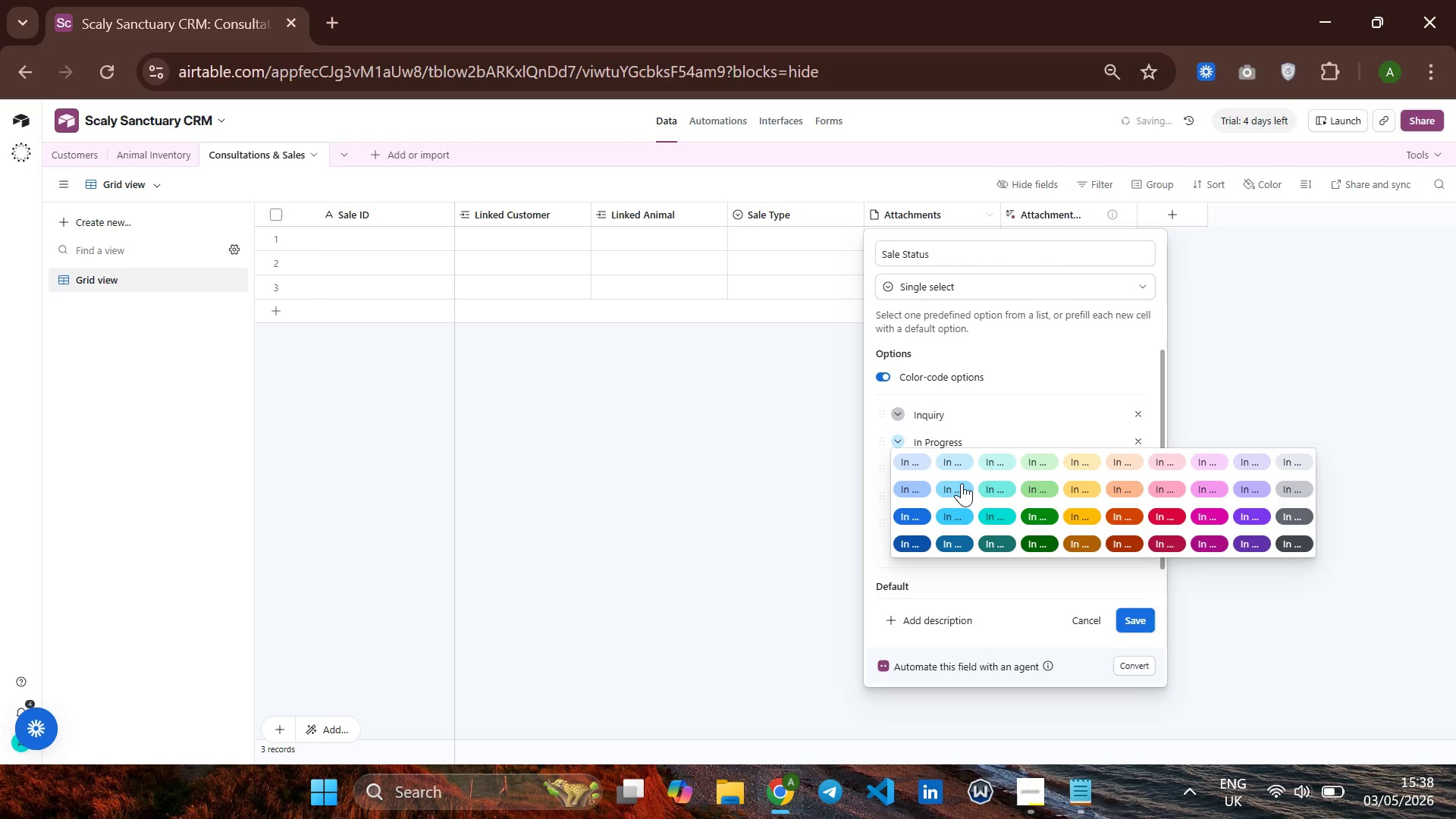 
left_click([949, 491])
 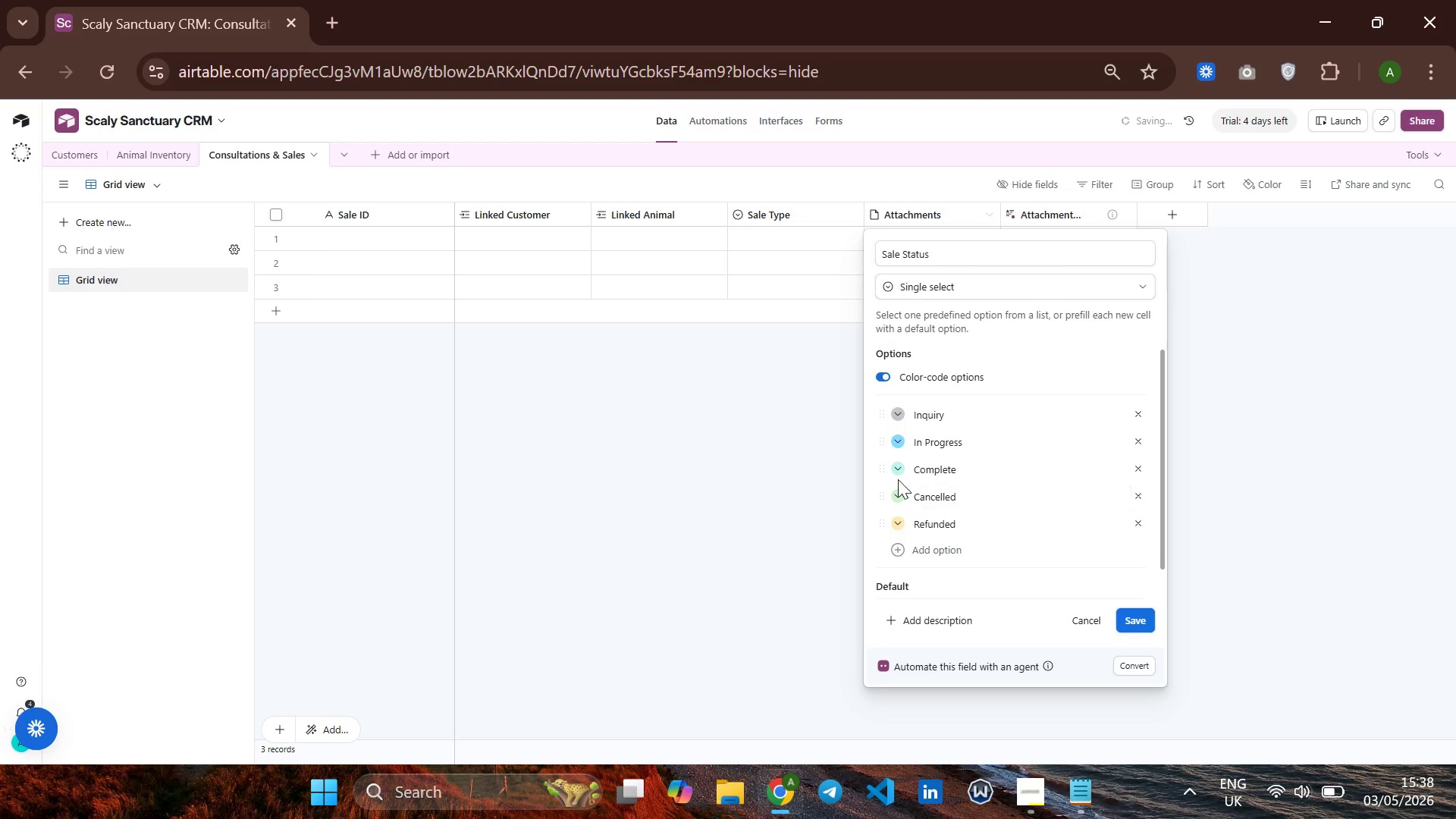 
left_click([897, 479])
 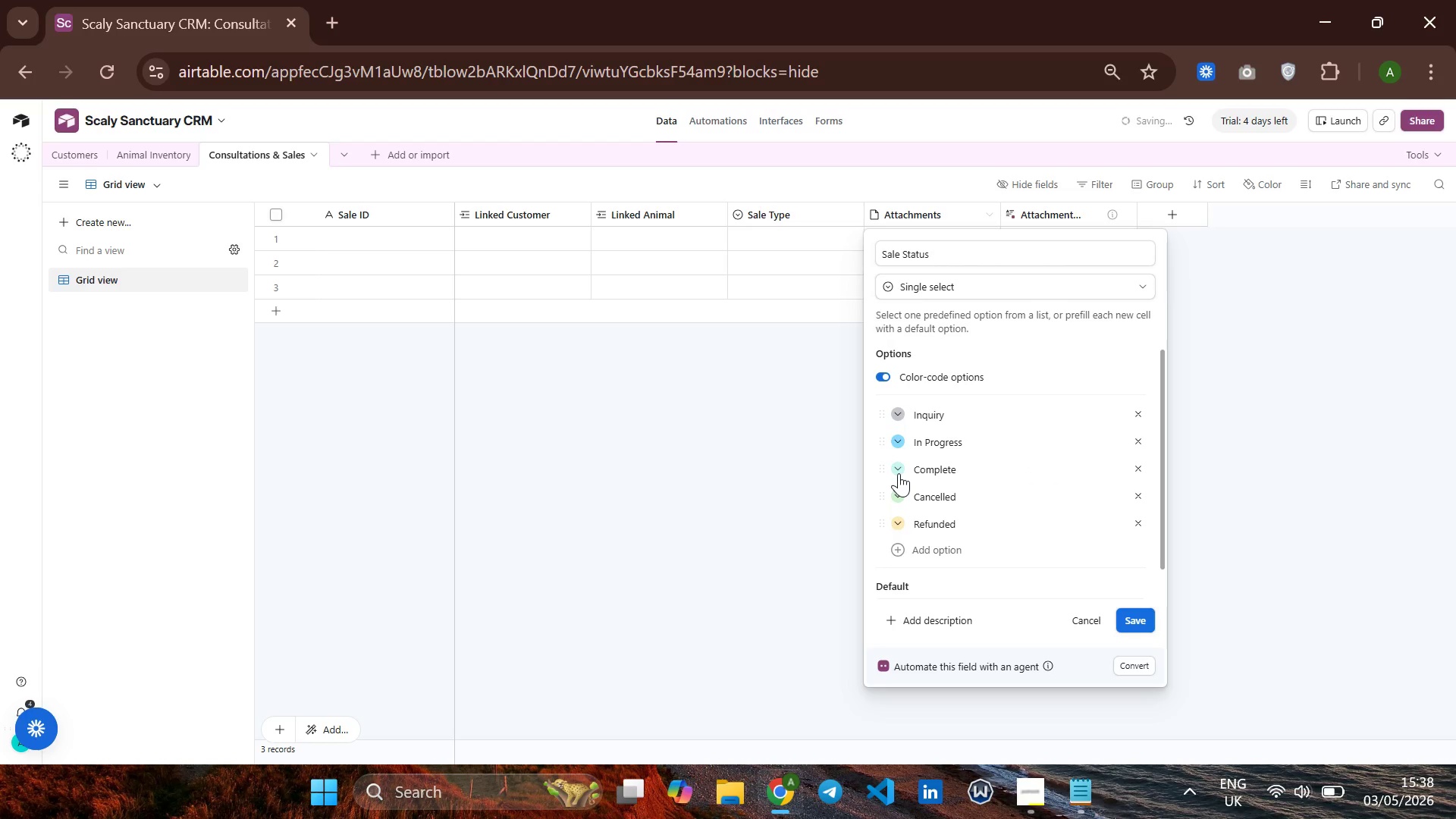 
left_click([899, 463])
 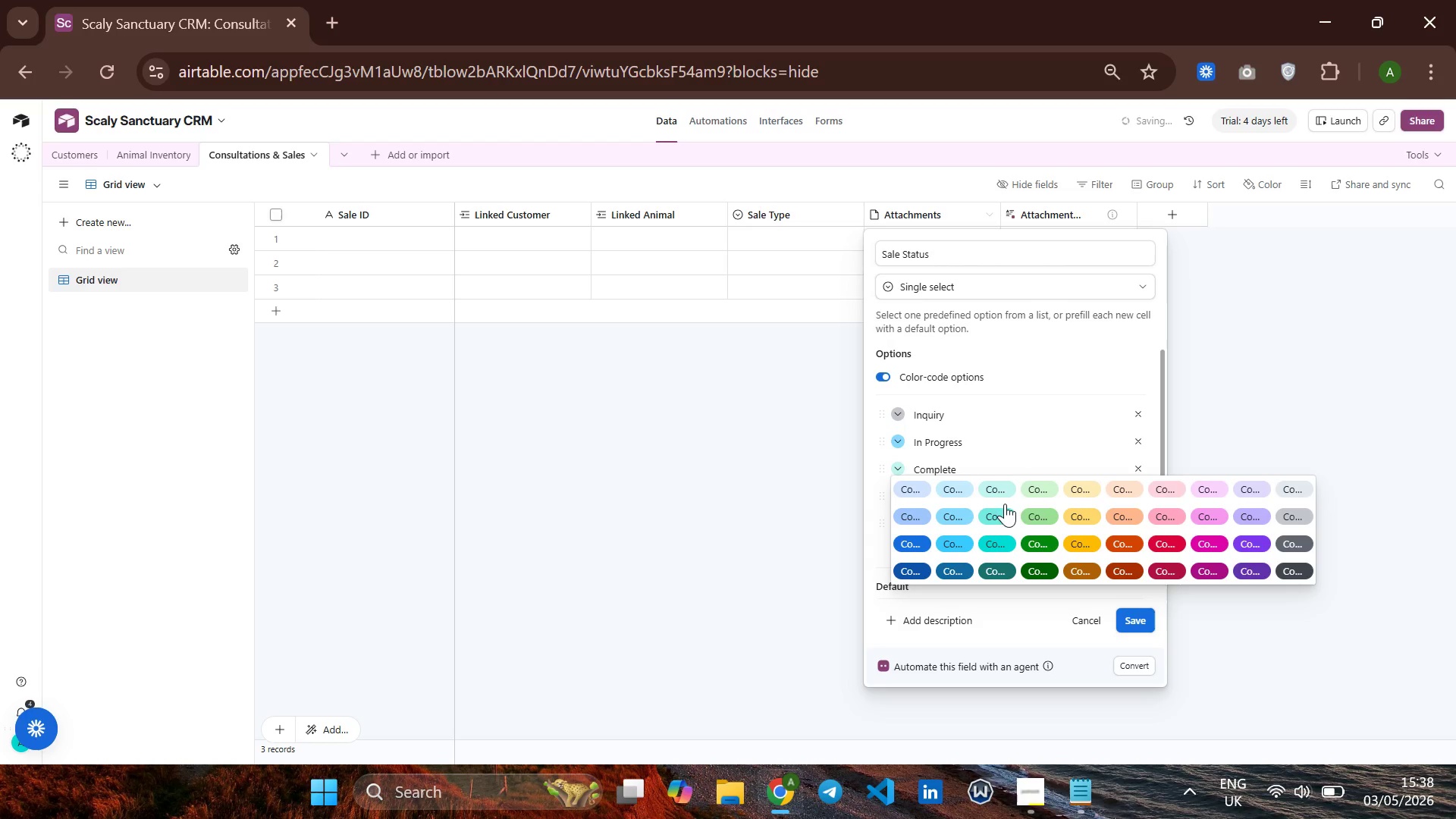 
left_click([1034, 507])
 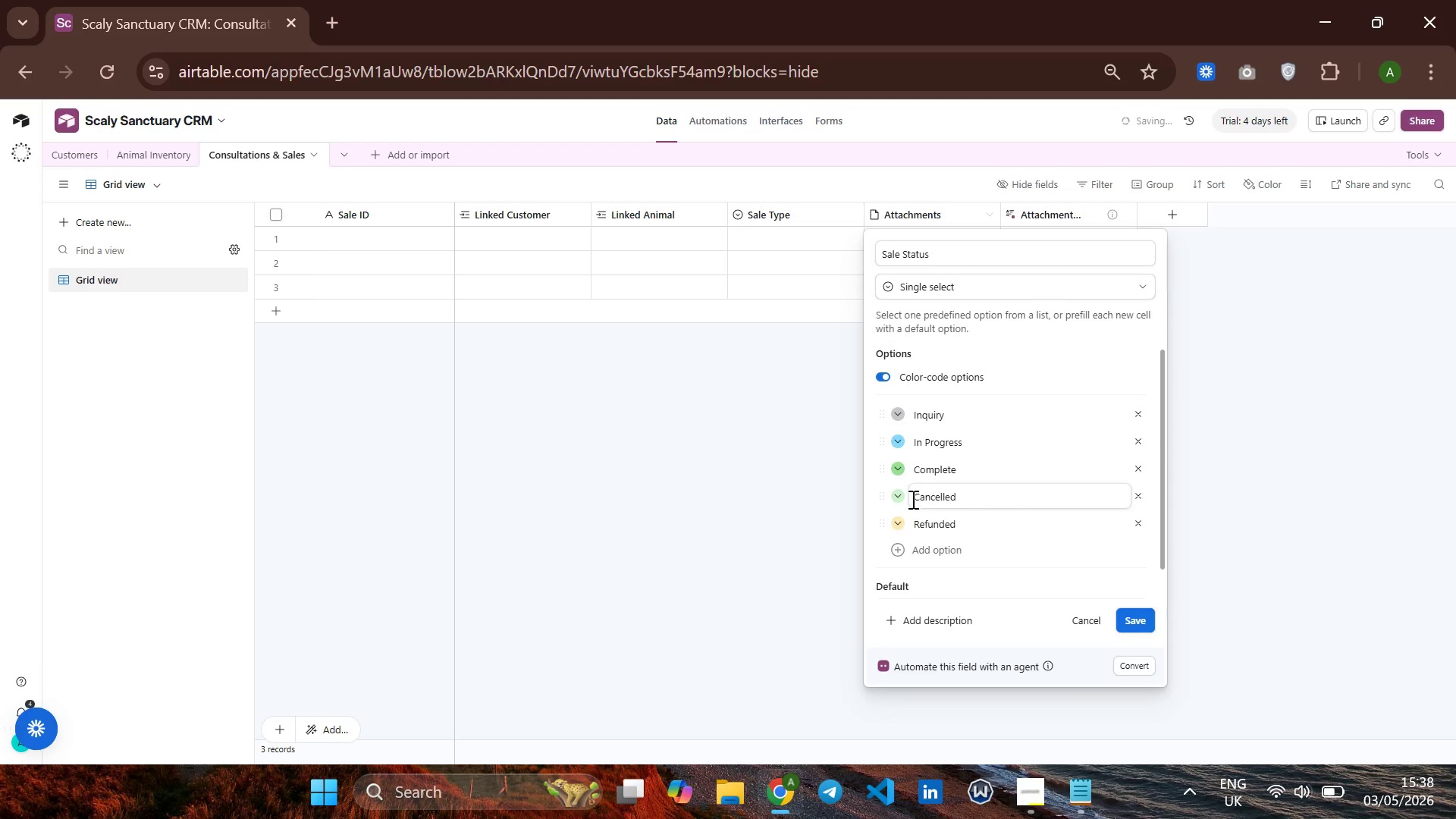 
mouse_move([912, 504])
 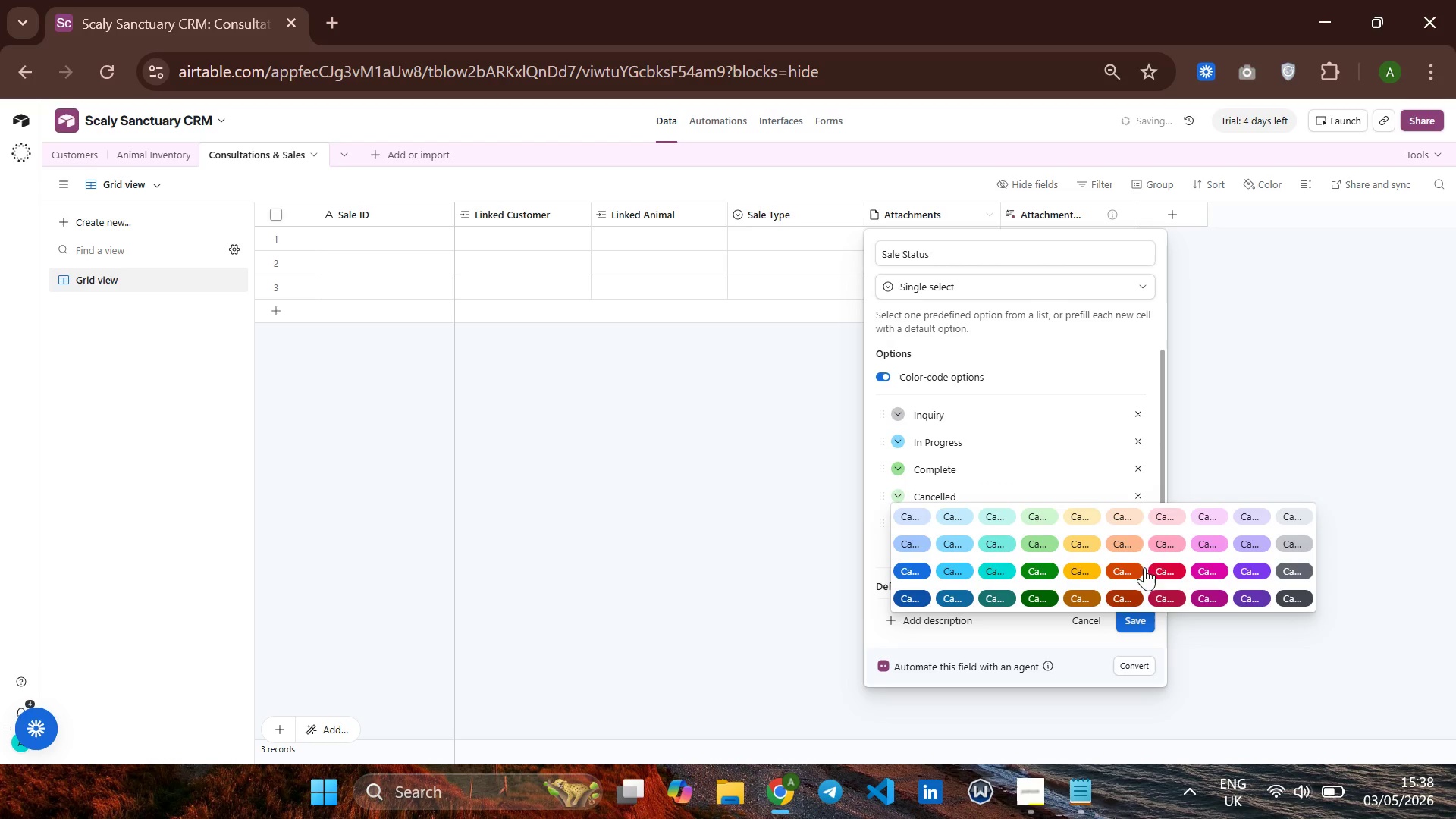 
left_click([1165, 567])
 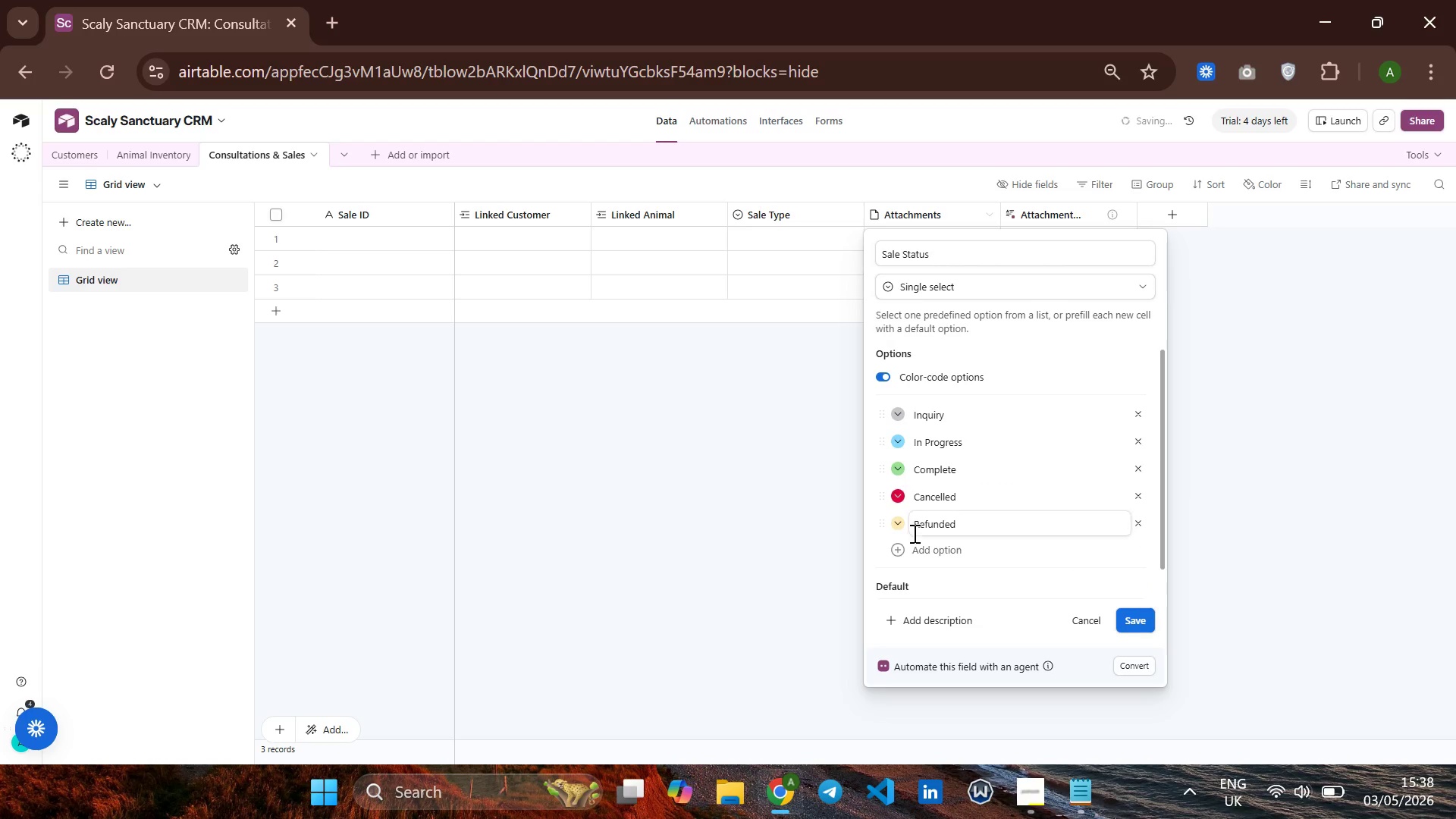 
left_click([902, 529])
 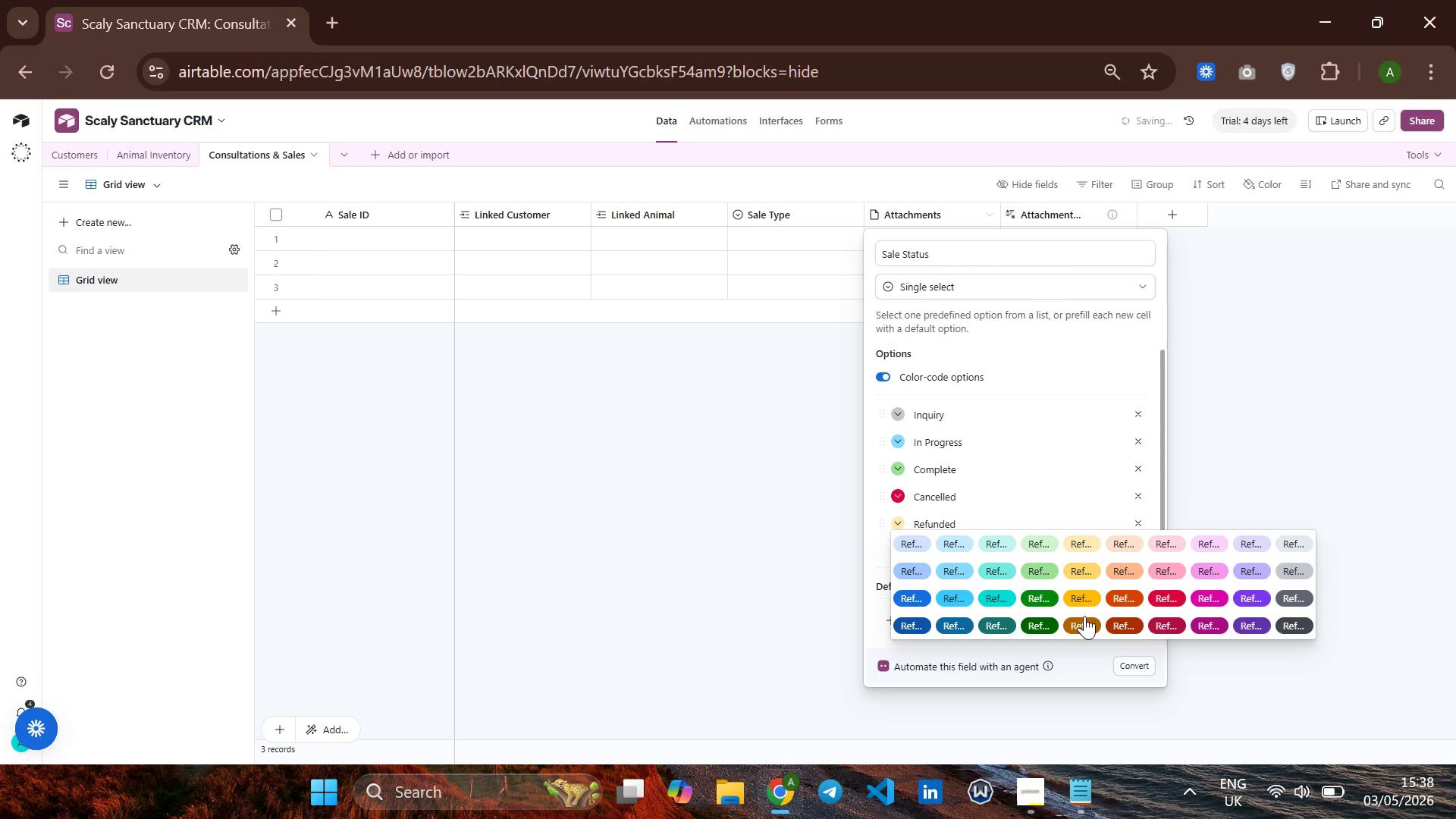 
left_click([1084, 597])
 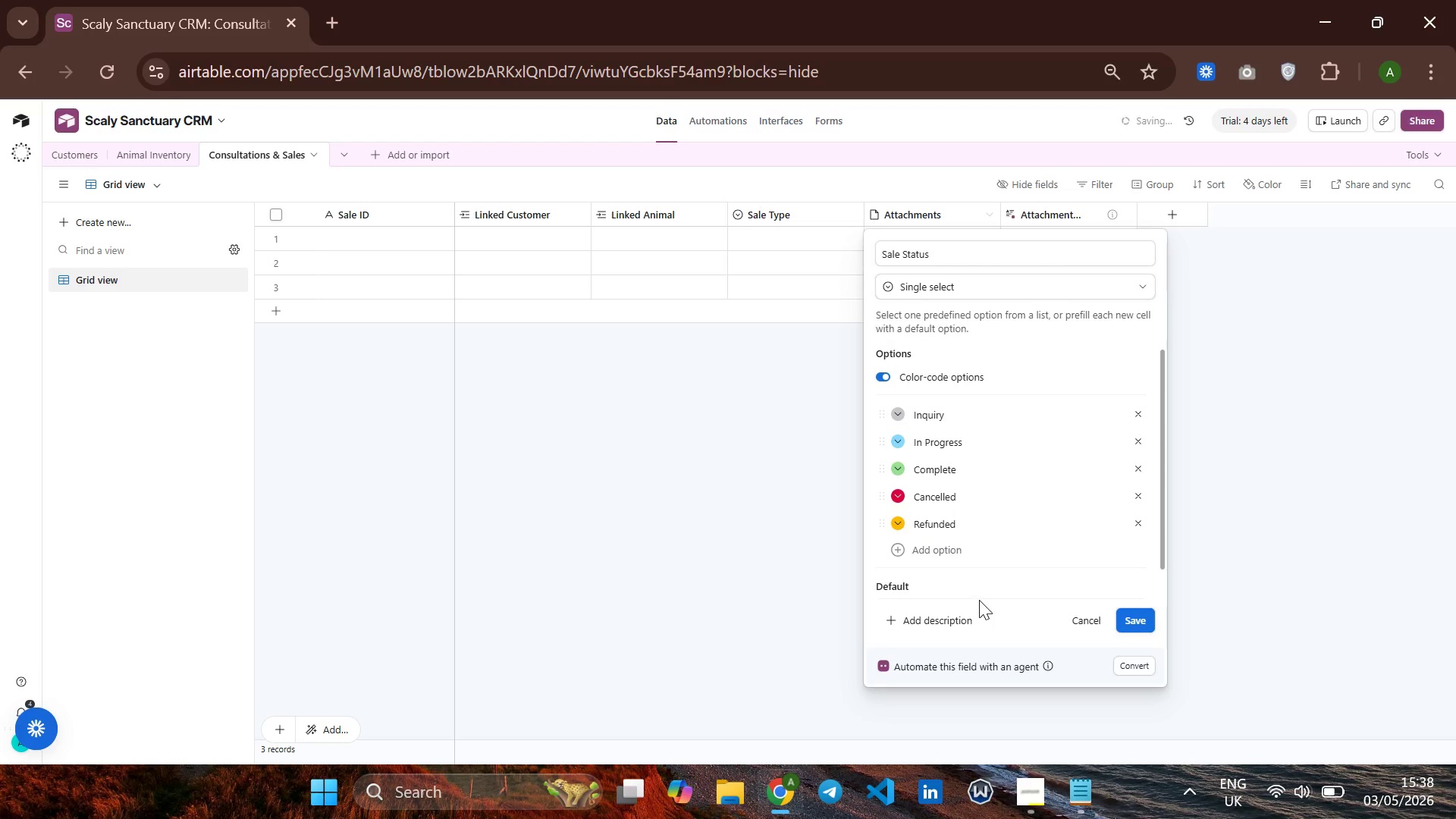 
left_click([1147, 619])
 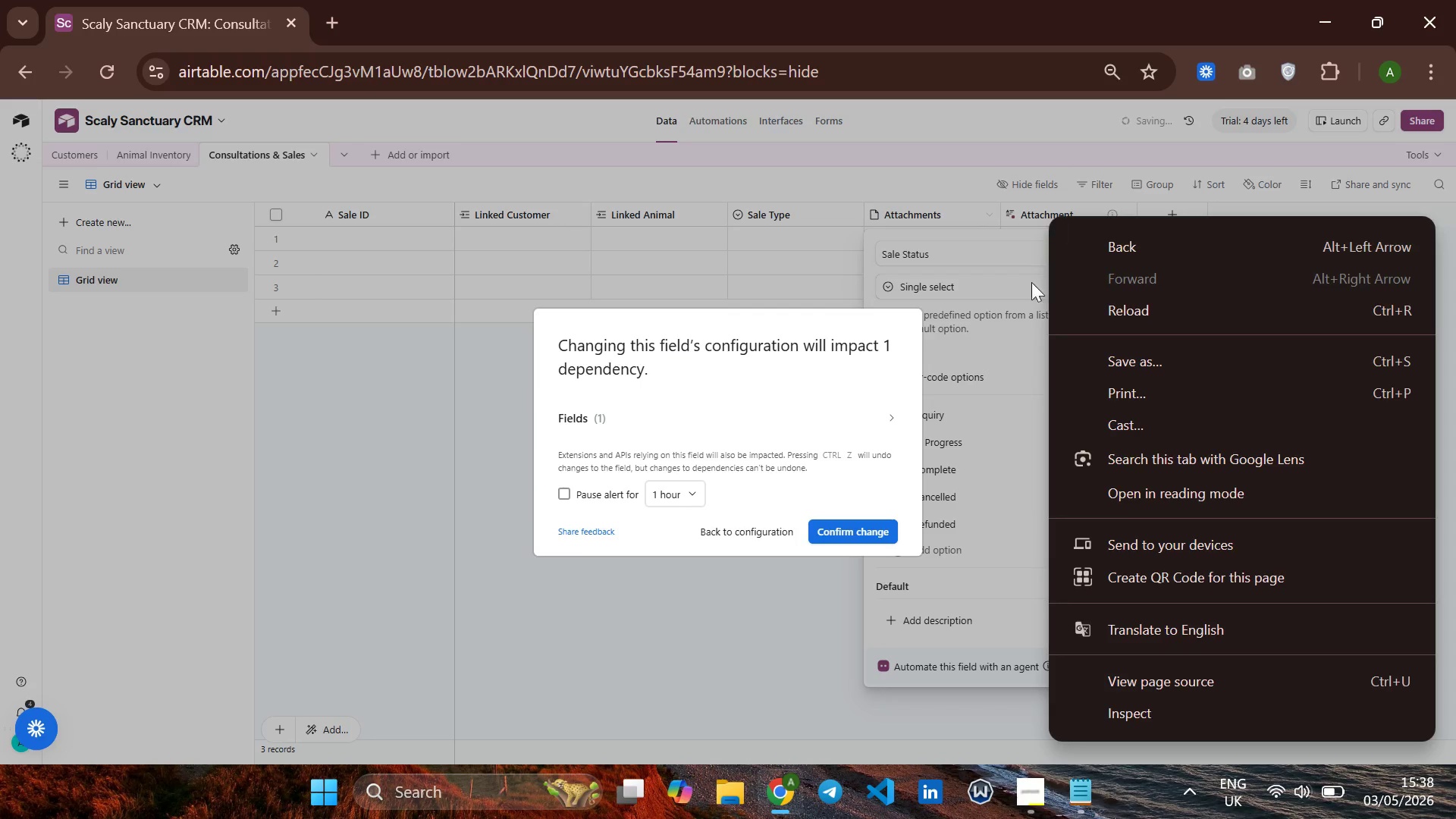 
left_click([870, 522])
 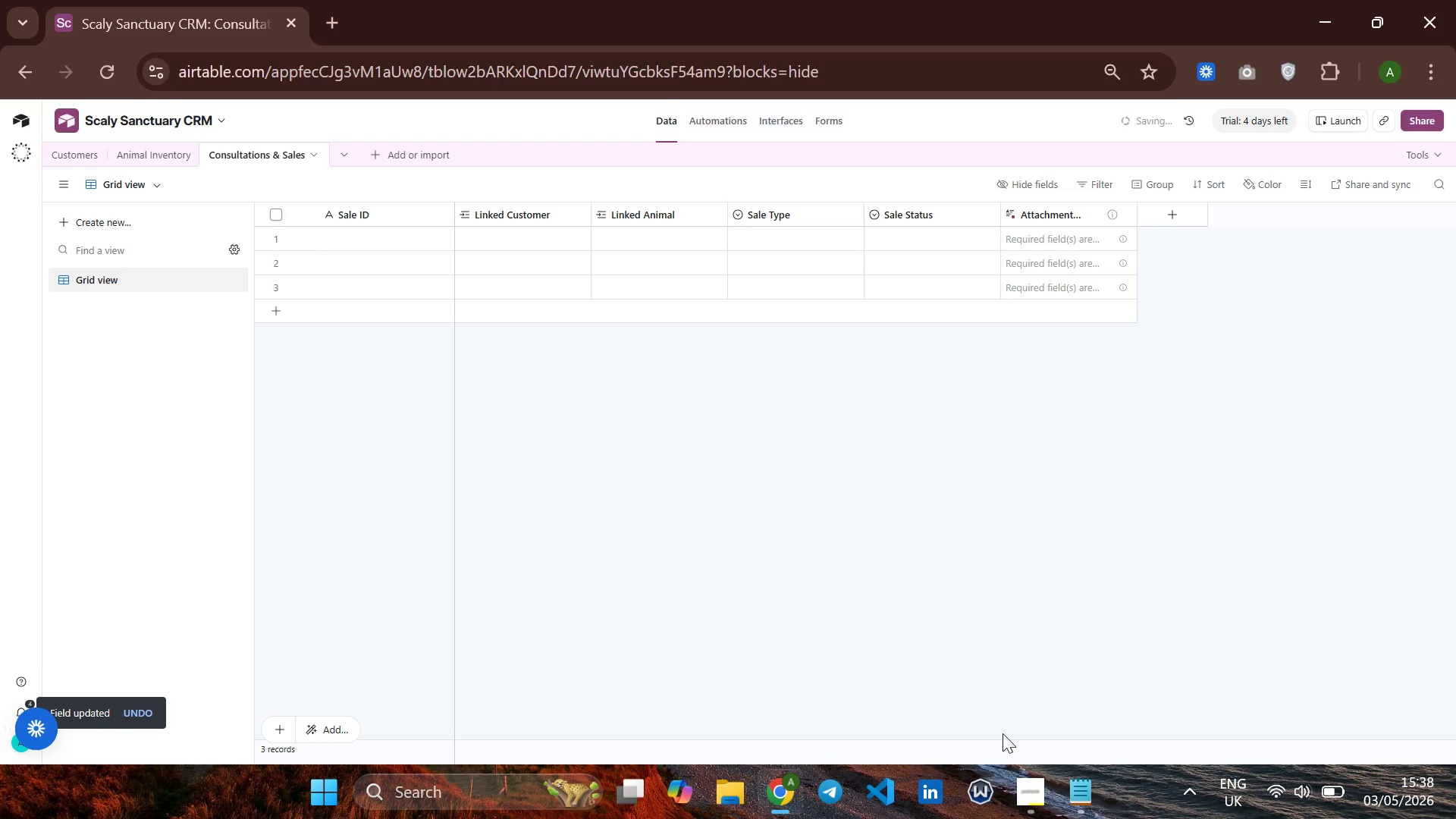 
left_click([1025, 789])